 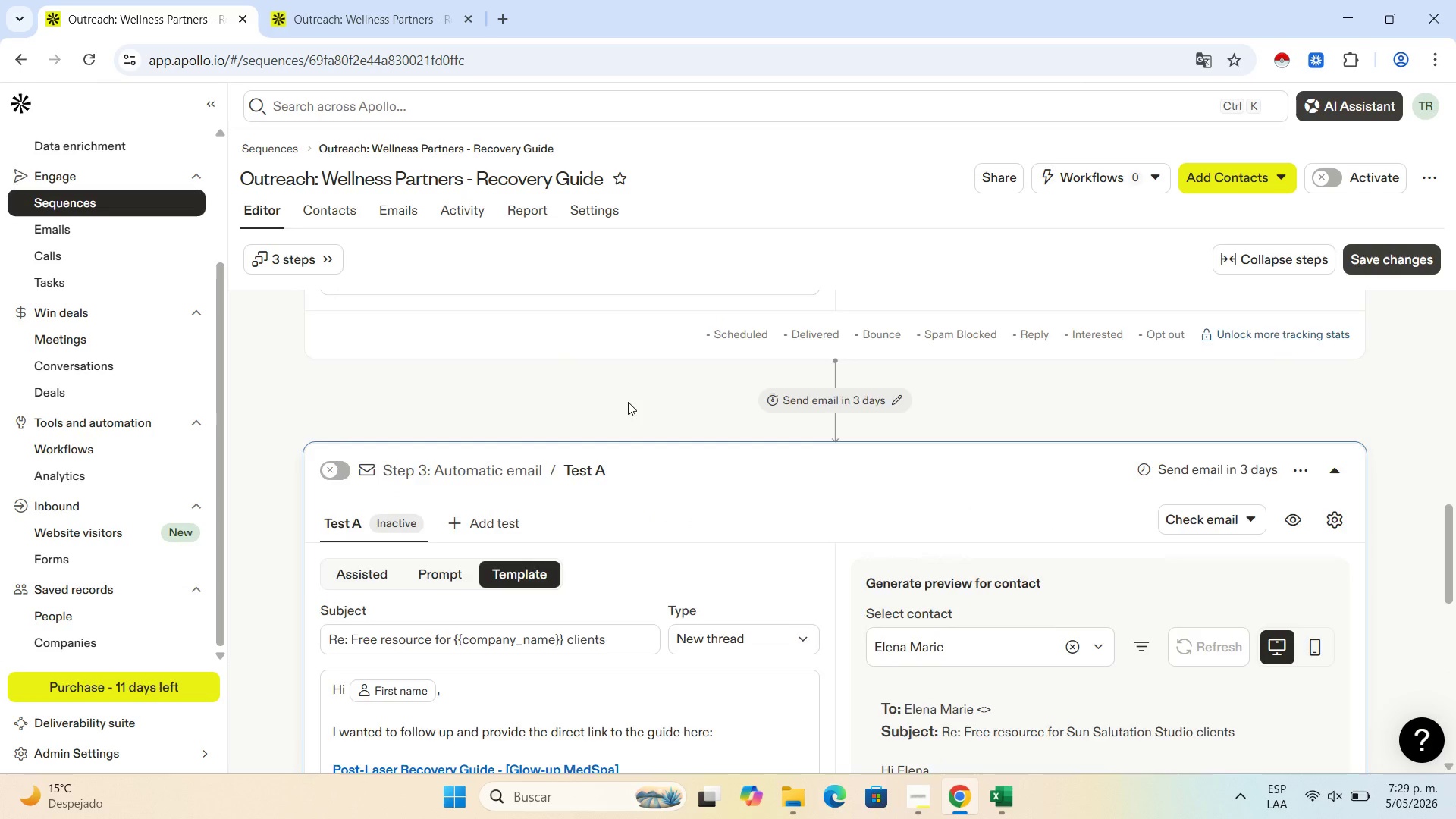 
scroll: coordinate [630, 402], scroll_direction: up, amount: 3.0
 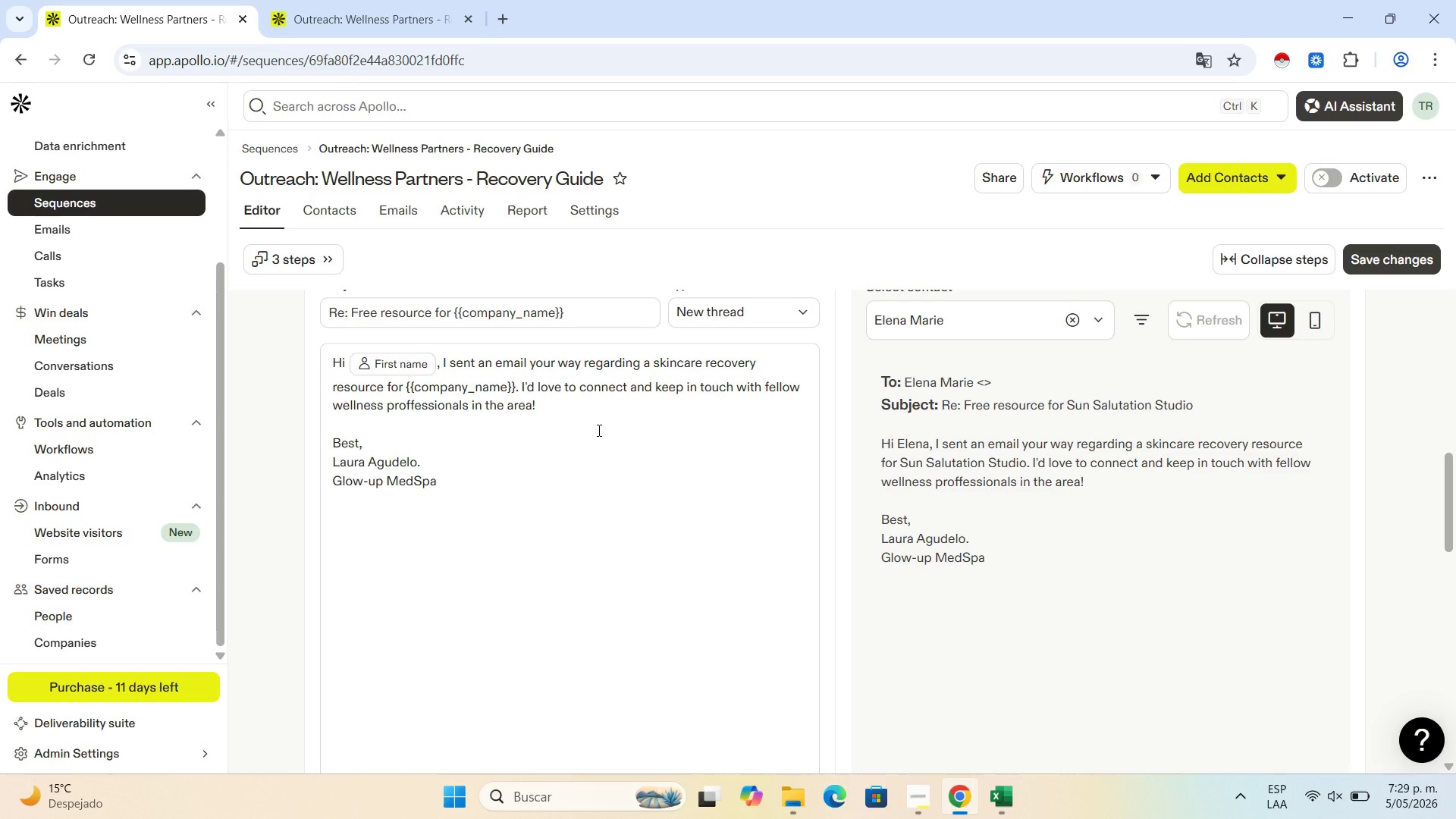 
wait(11.17)
 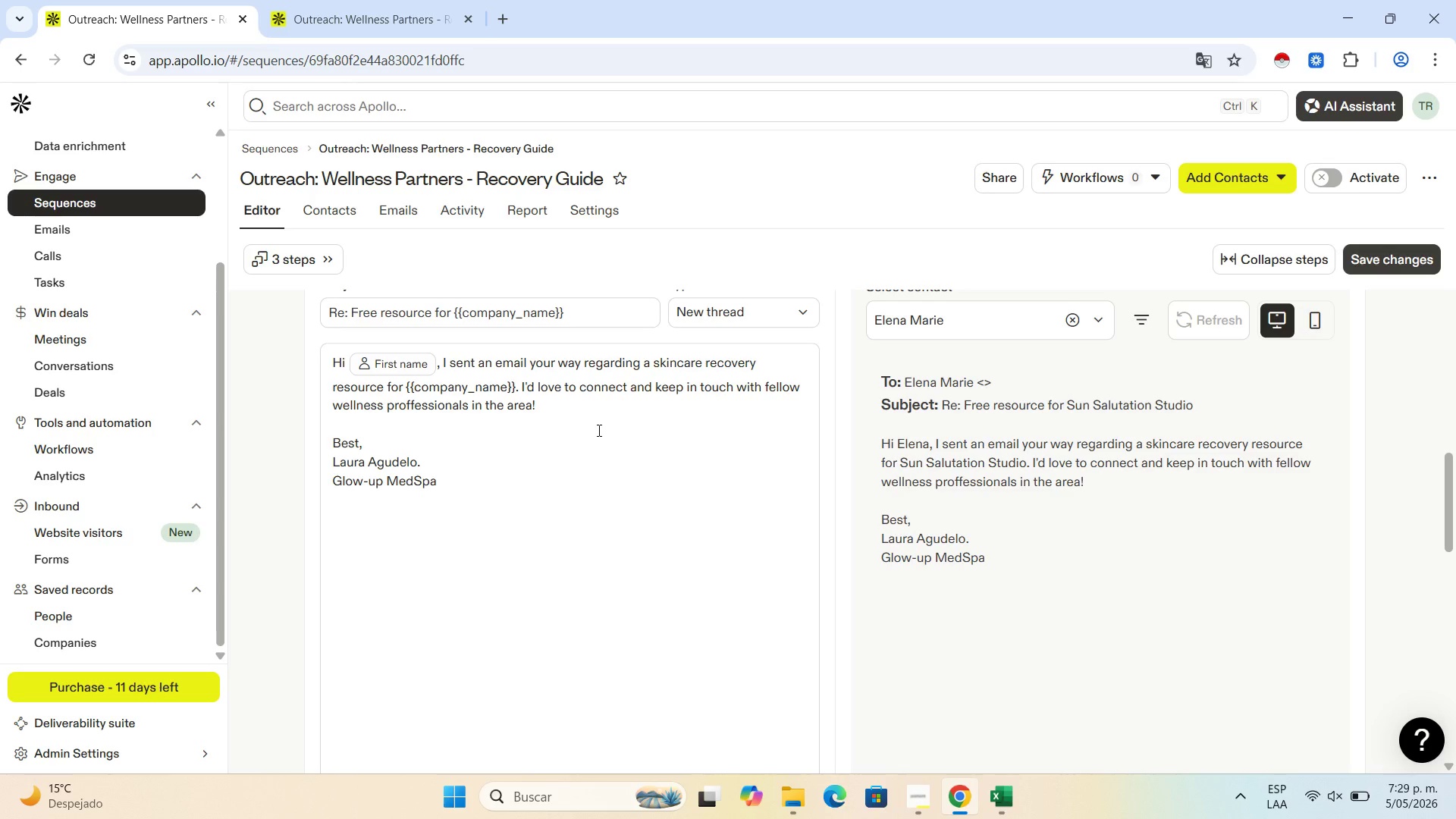 
scroll: coordinate [599, 430], scroll_direction: up, amount: 6.0
 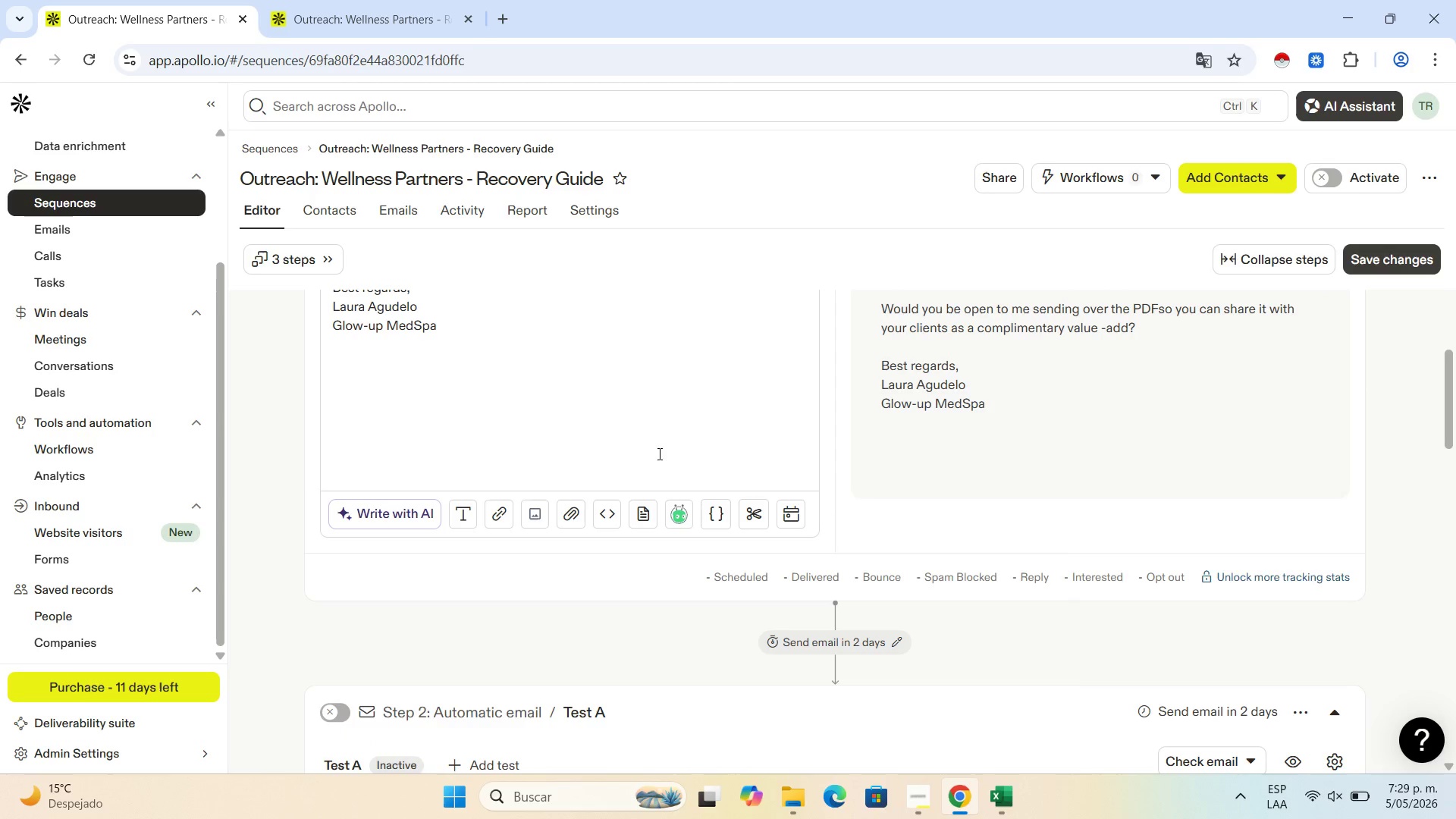 
left_click([357, 0])
 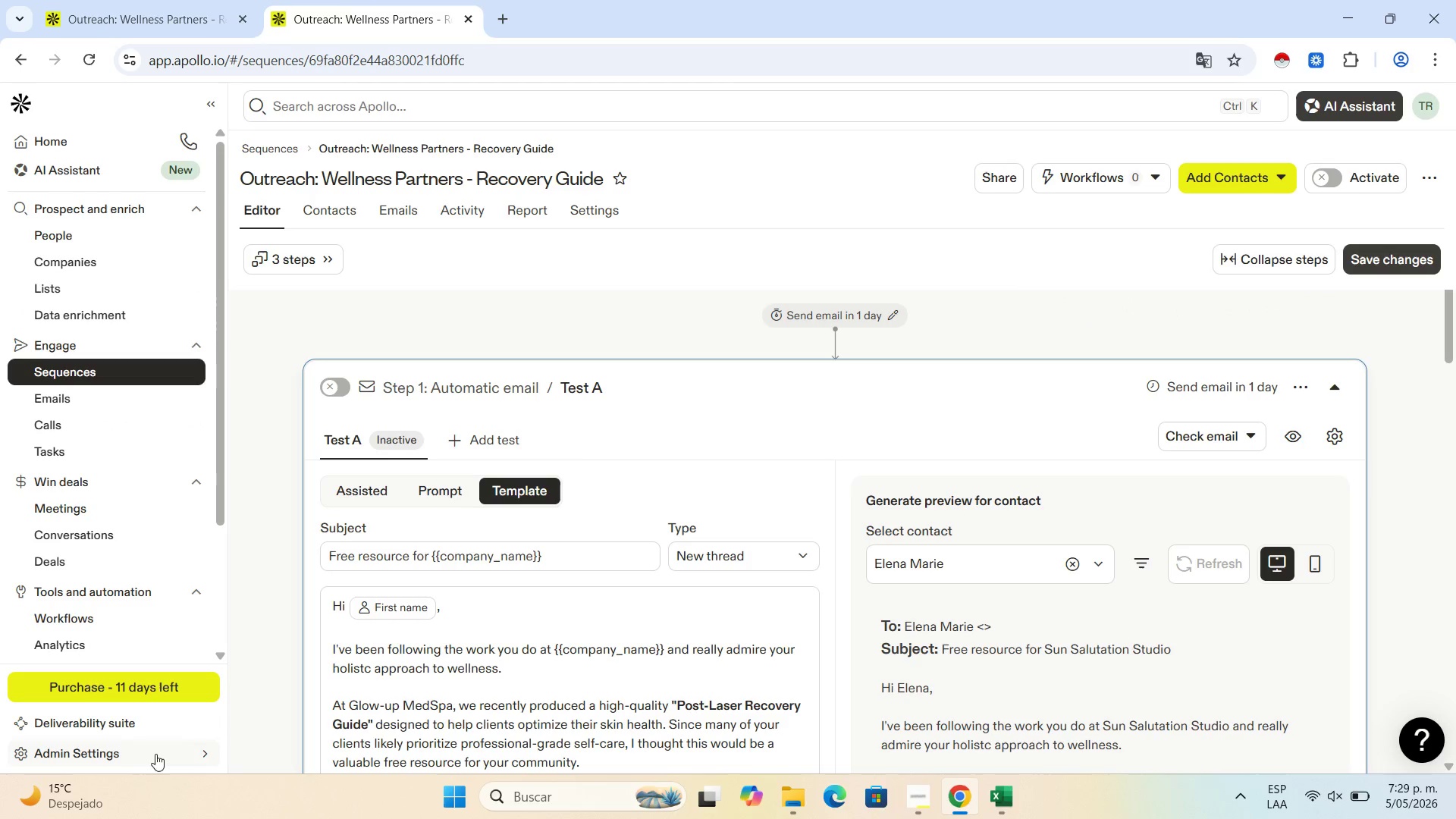 
left_click([158, 754])
 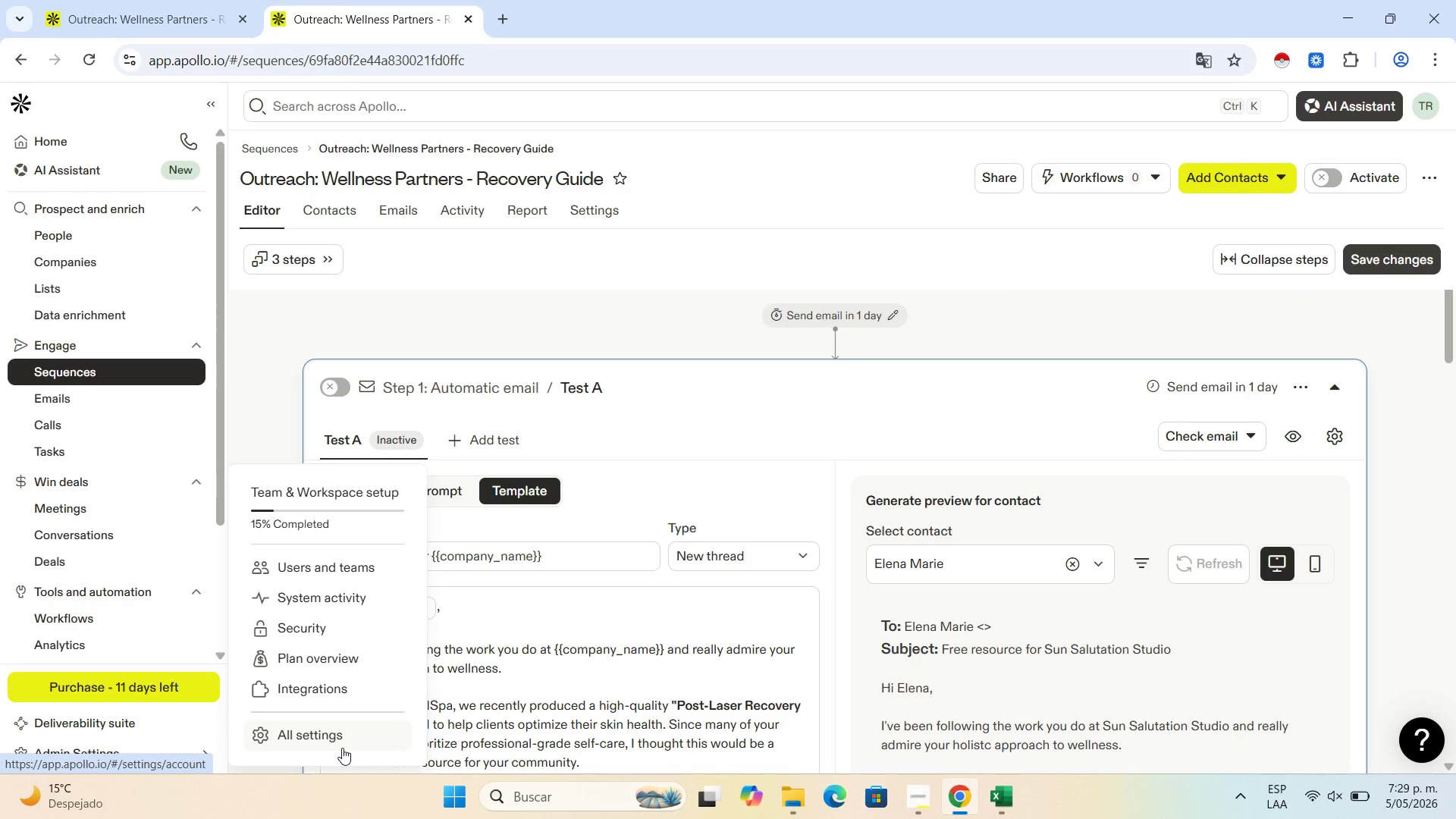 
left_click([342, 748])
 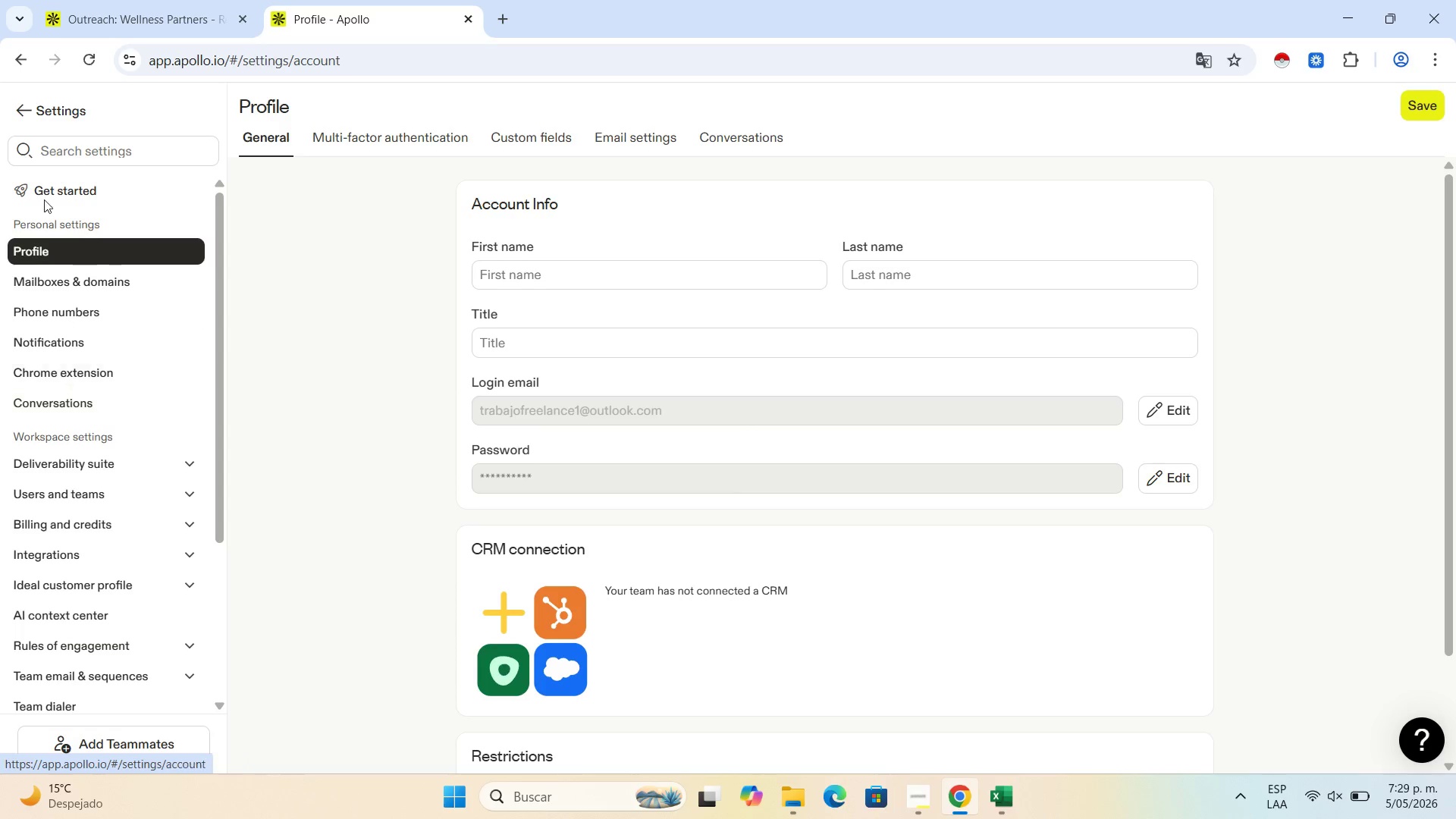 
wait(10.83)
 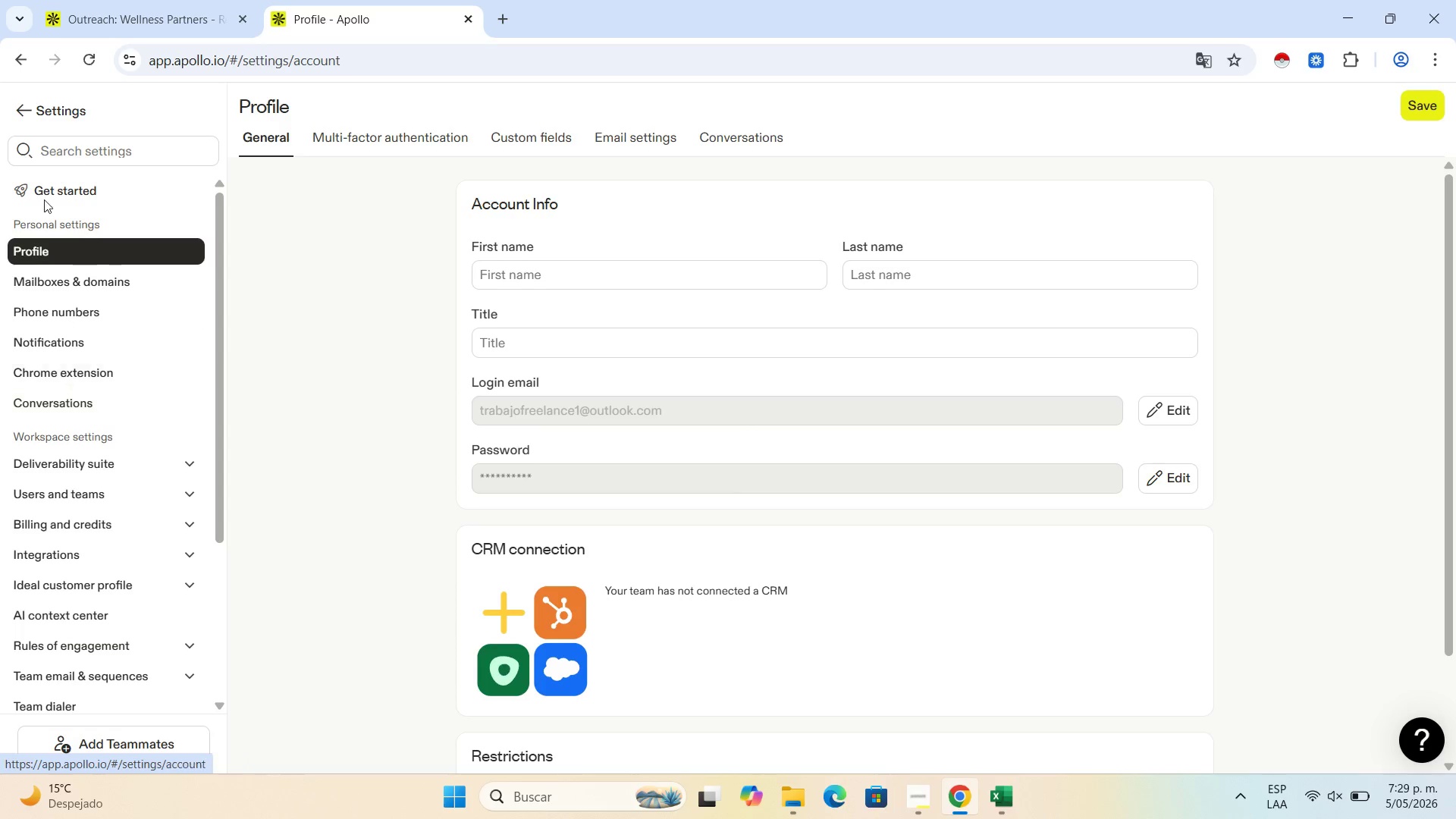 
left_click([119, 611])
 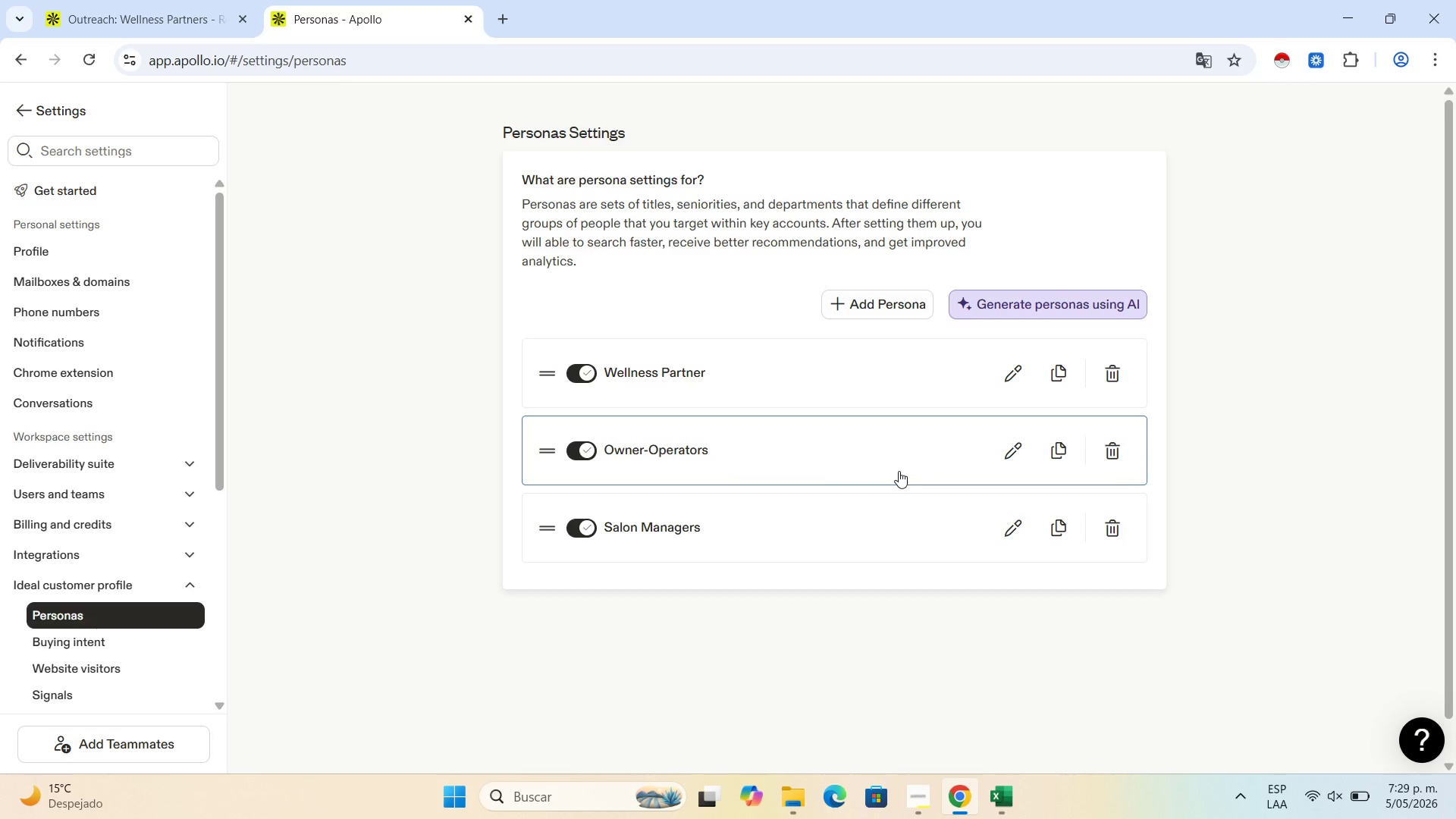 
wait(5.78)
 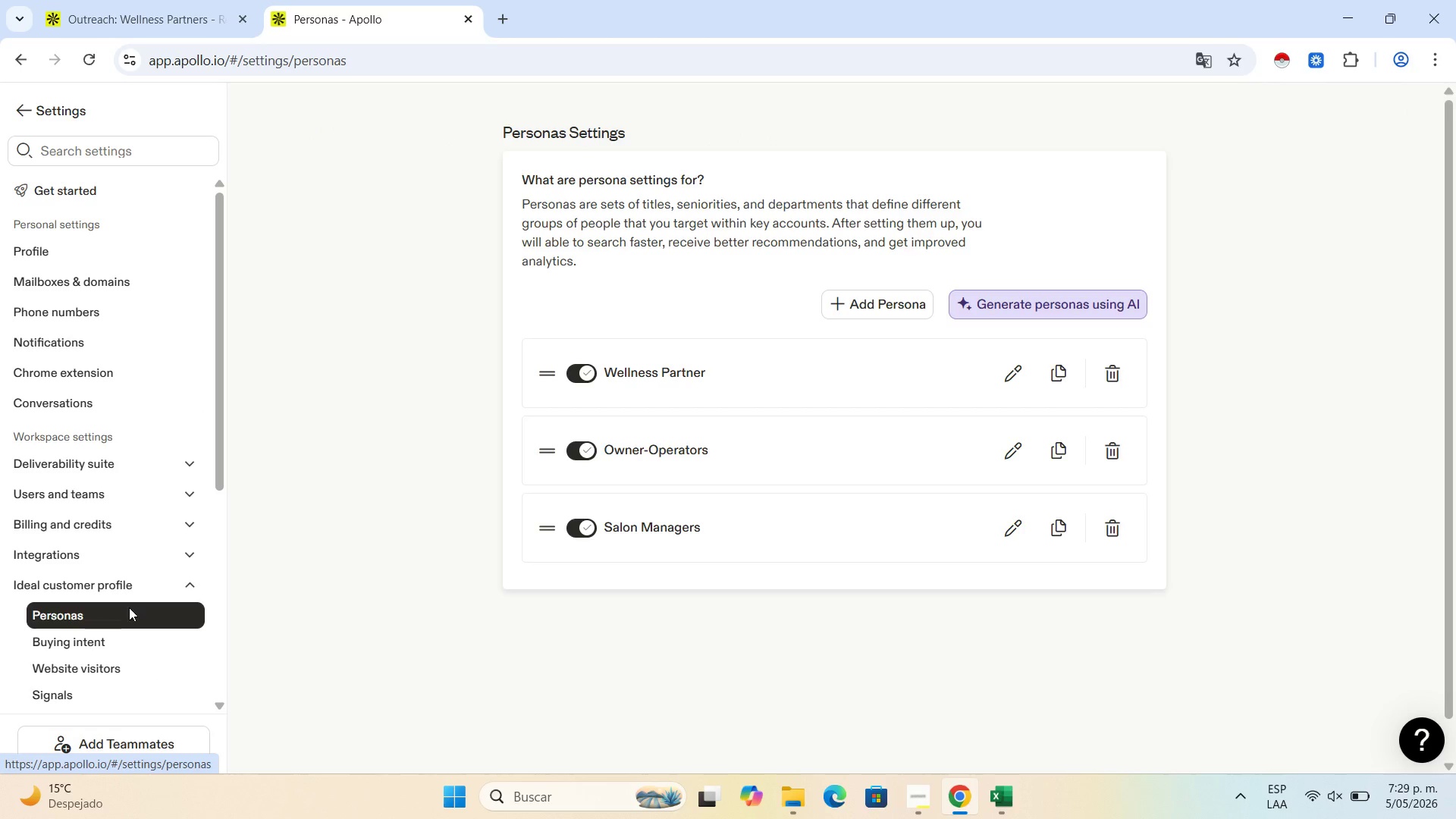 
left_click([1106, 527])
 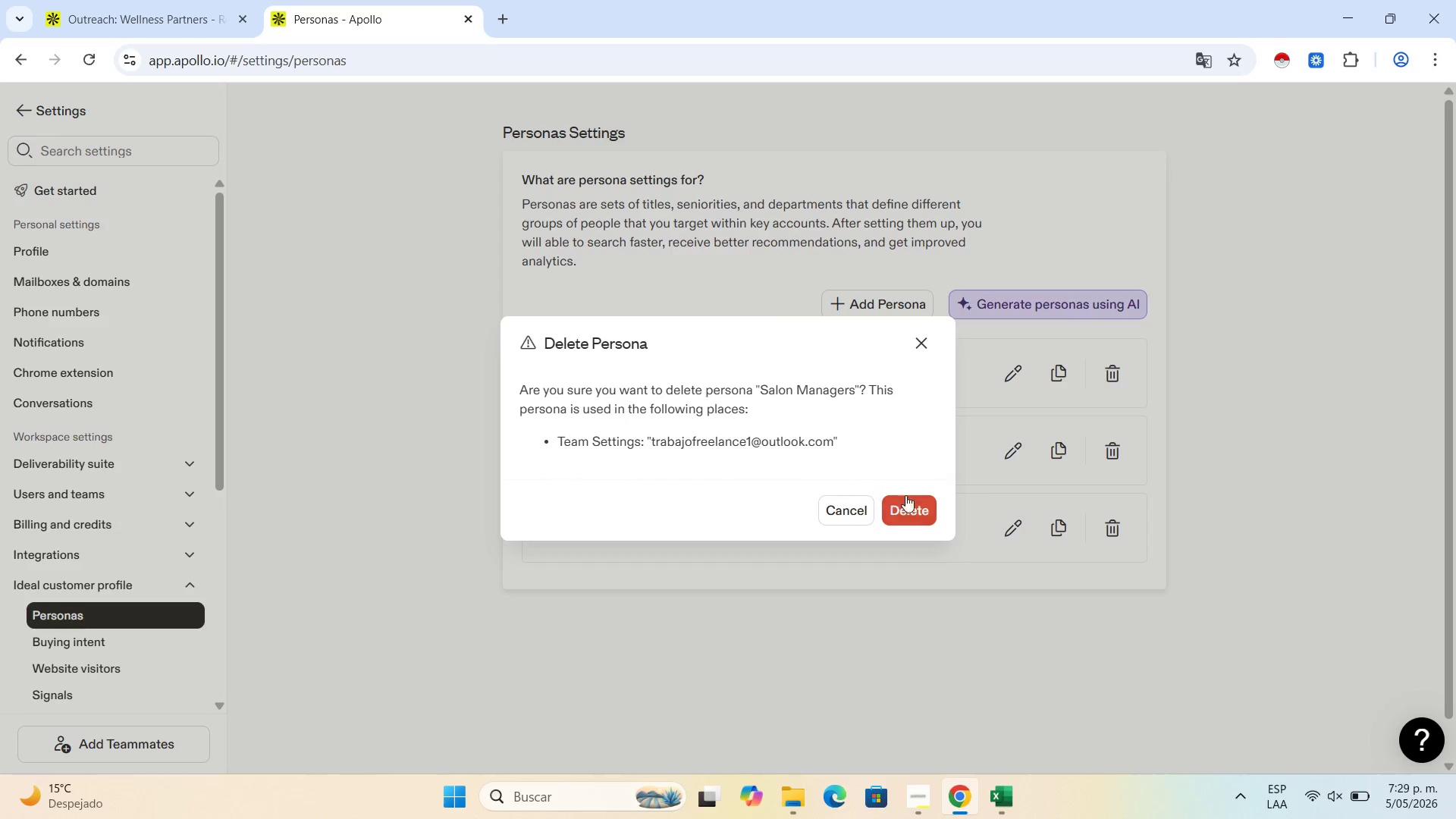 
left_click([921, 510])
 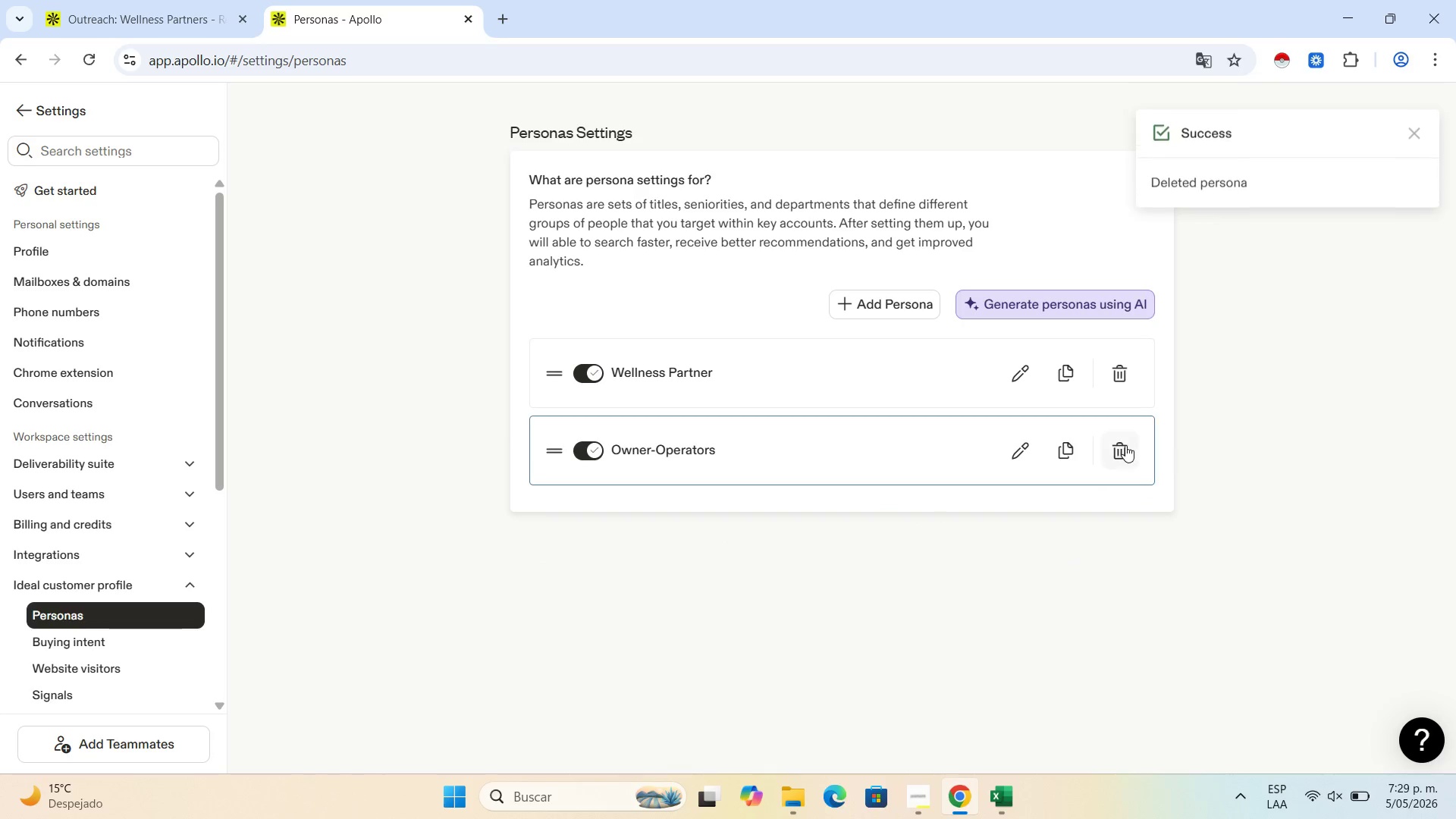 
left_click([1119, 448])
 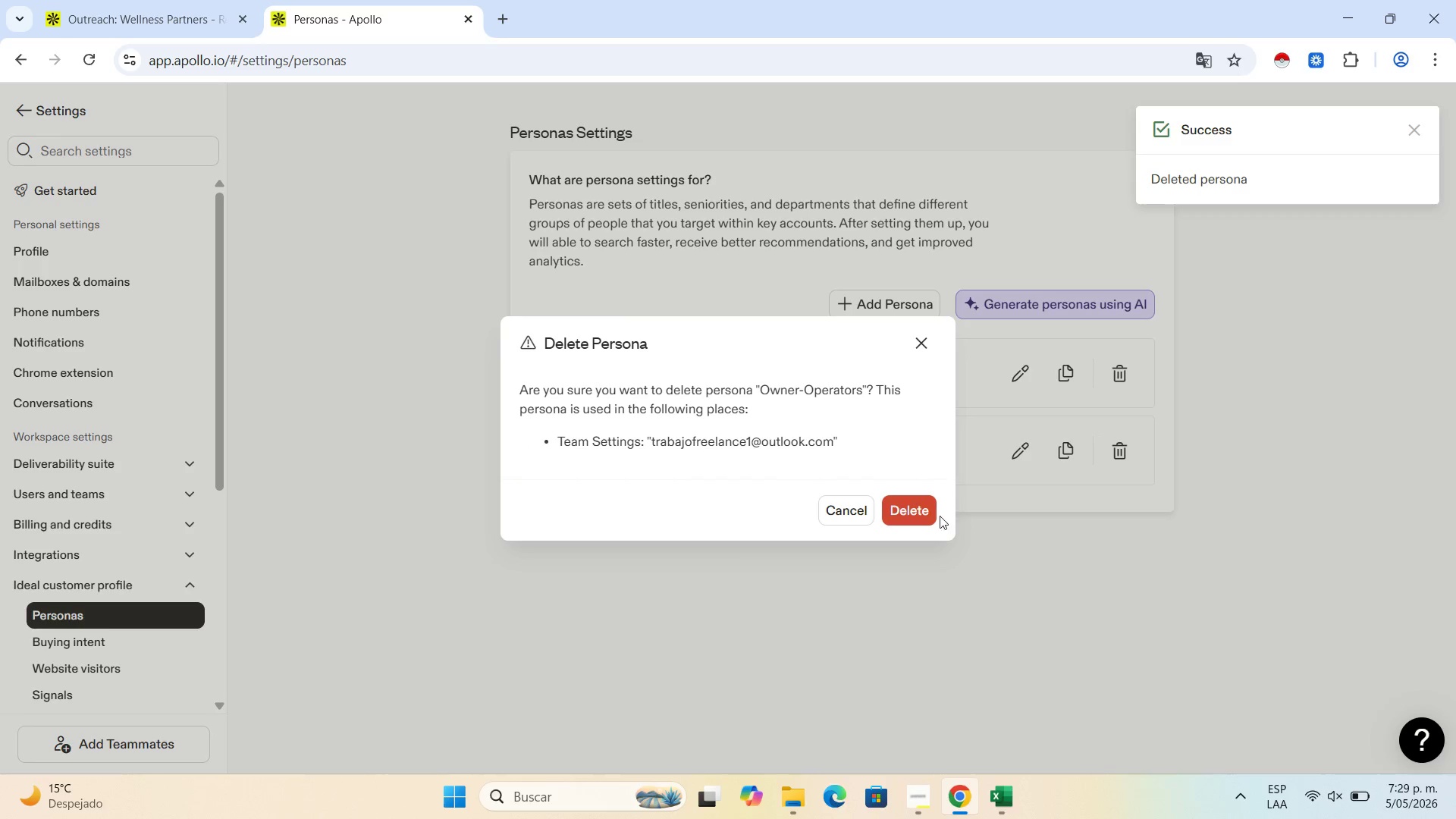 
left_click([925, 512])
 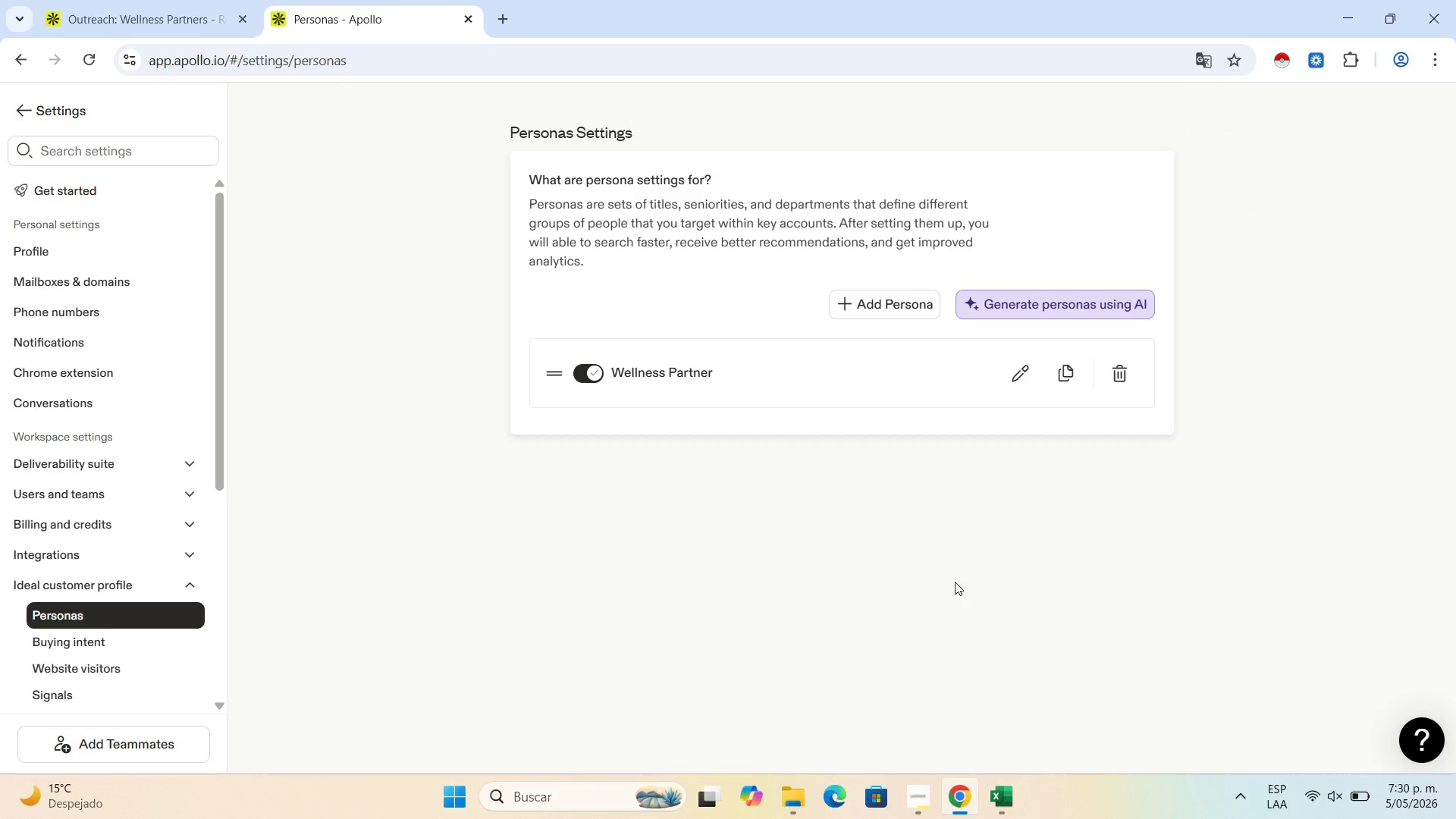 
wait(8.0)
 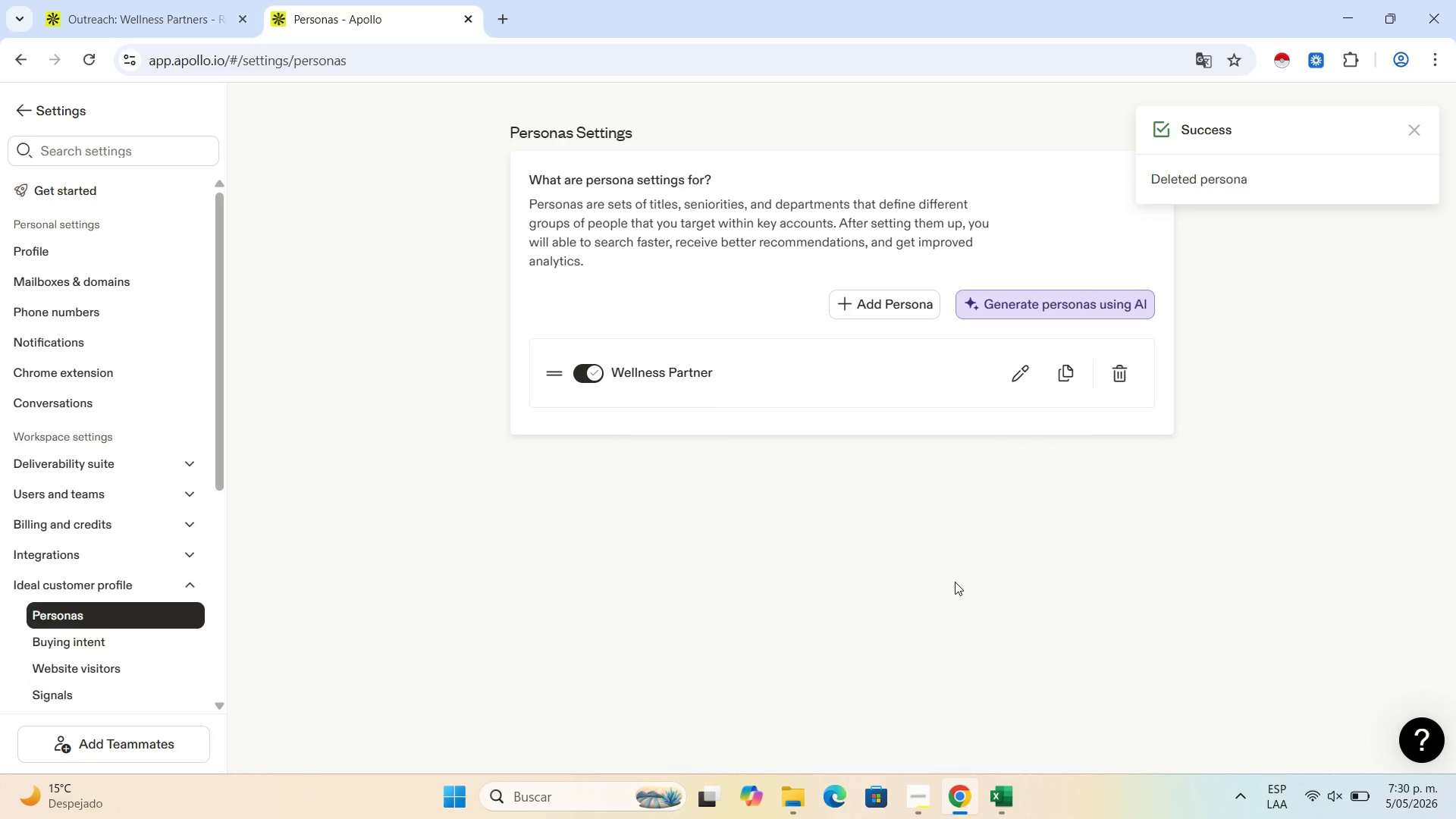 
left_click([629, 362])
 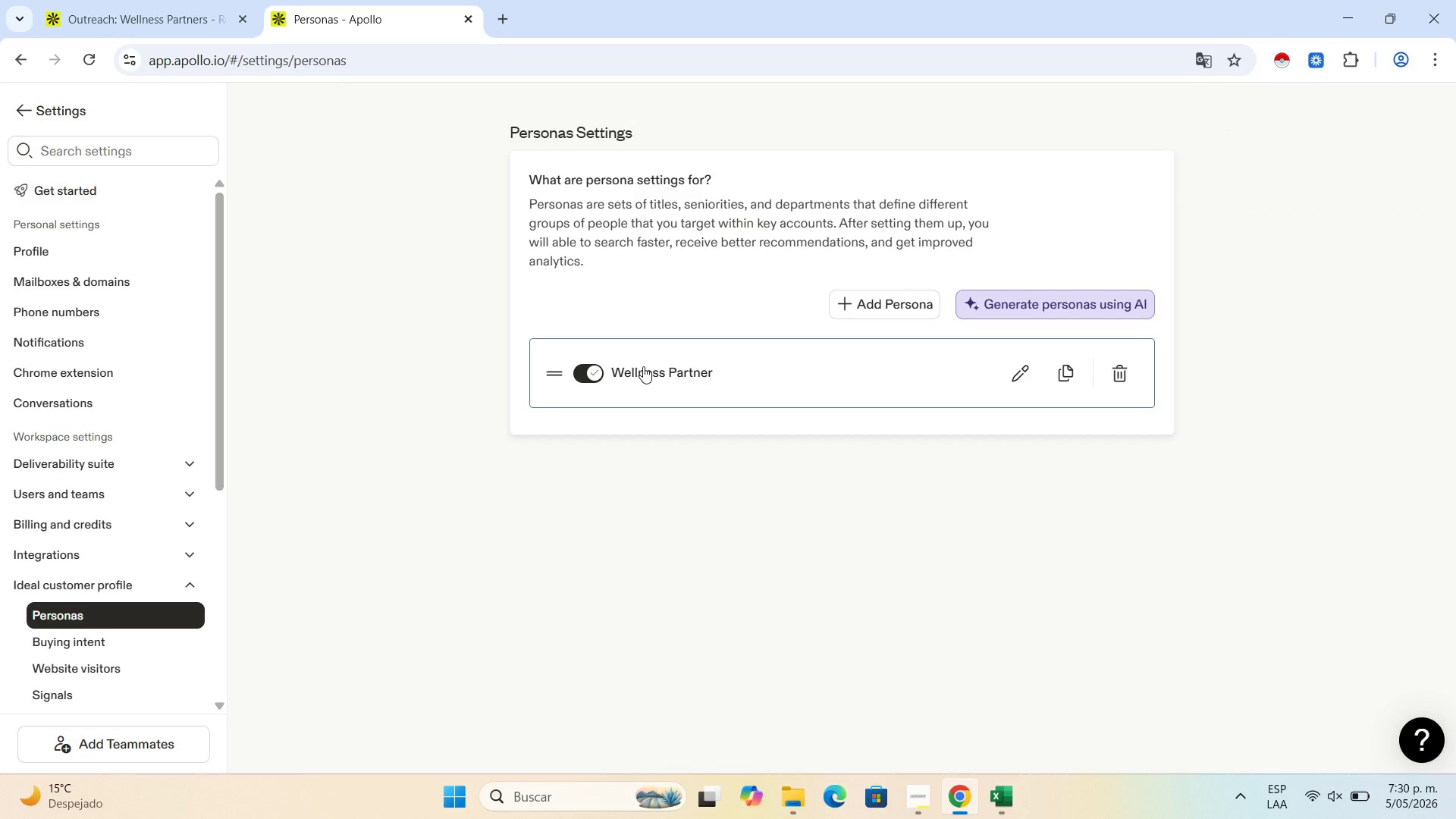 
double_click([643, 366])
 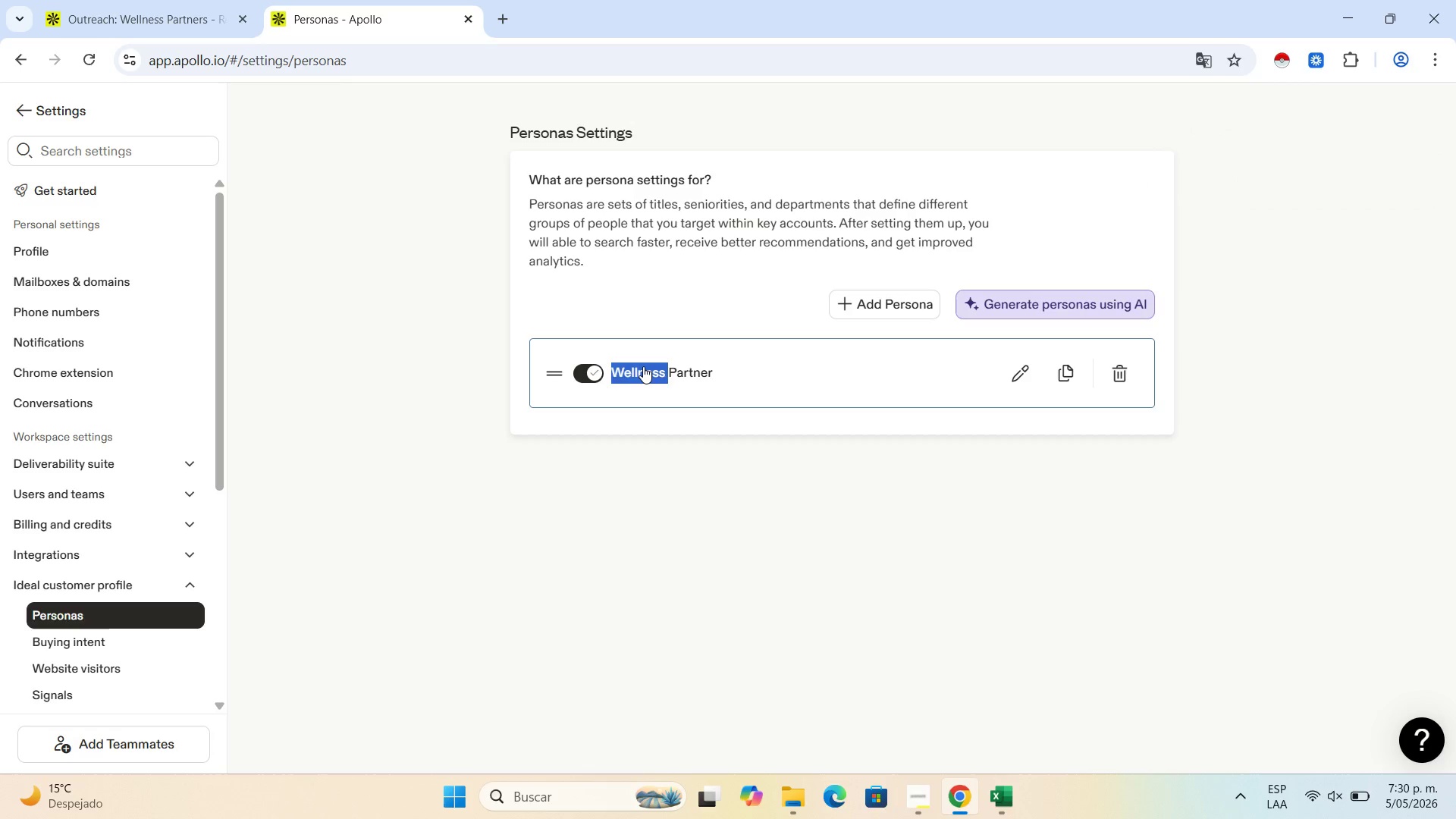 
triple_click([643, 366])
 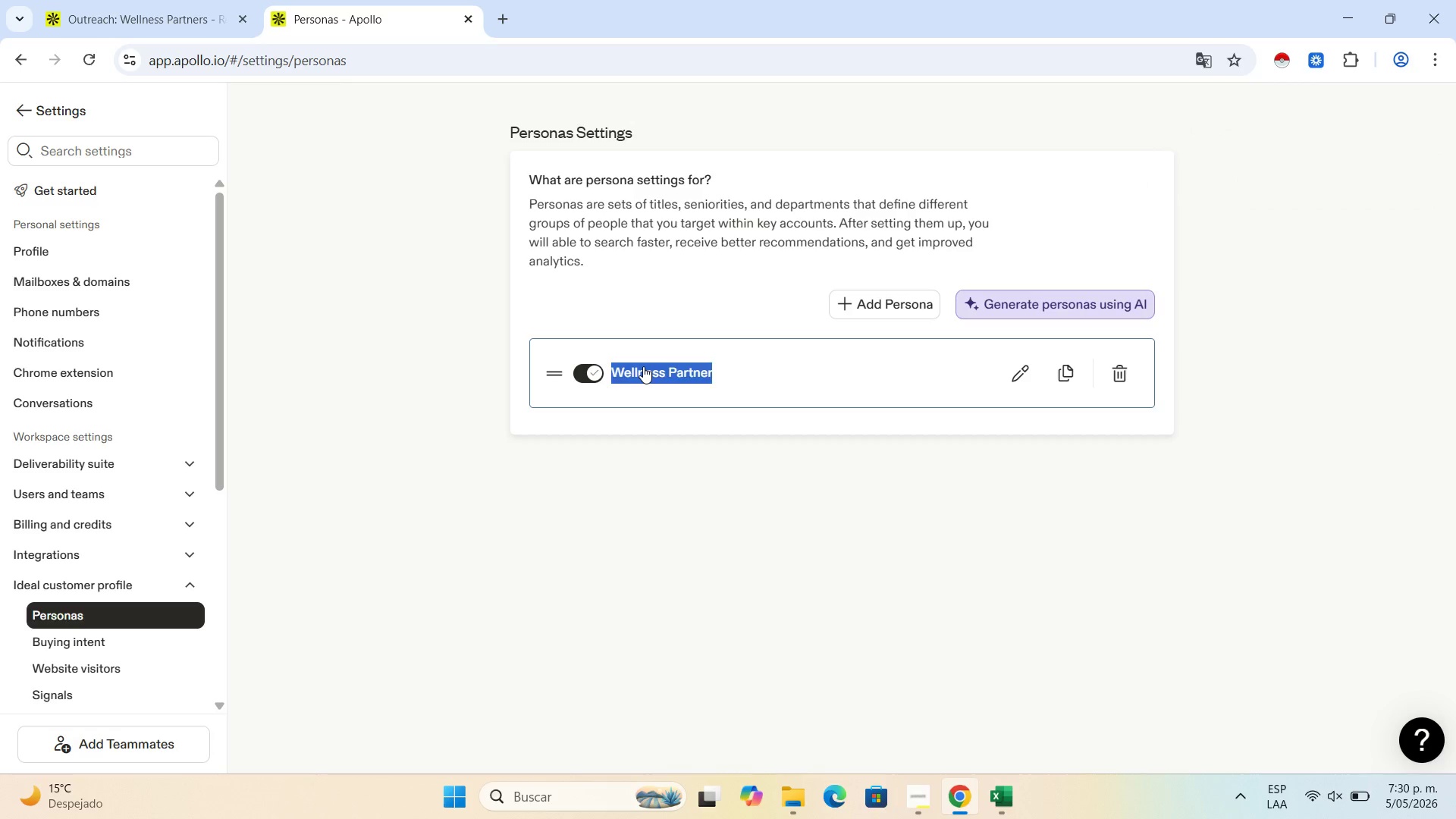 
triple_click([643, 366])
 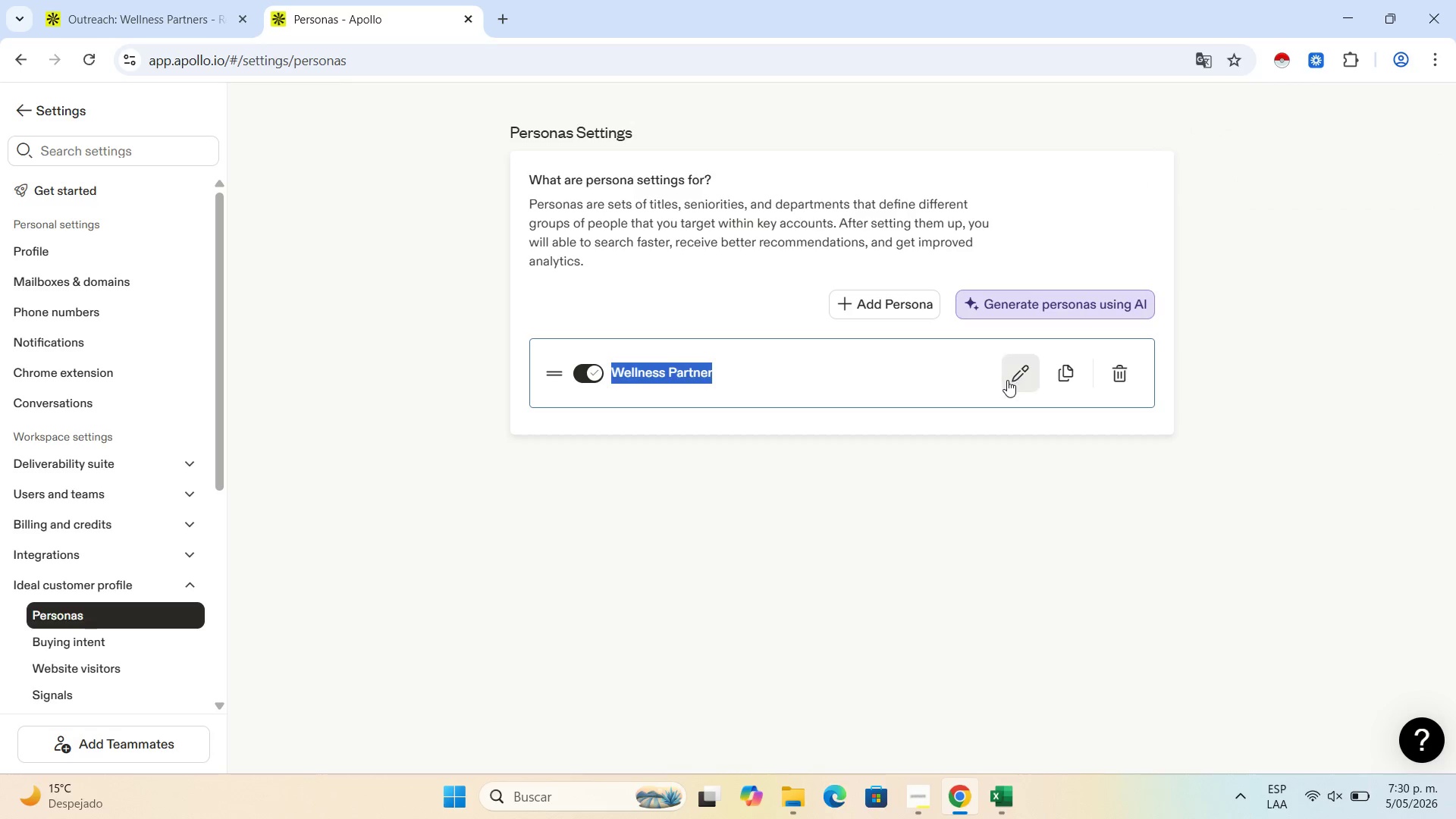 
left_click([1007, 380])
 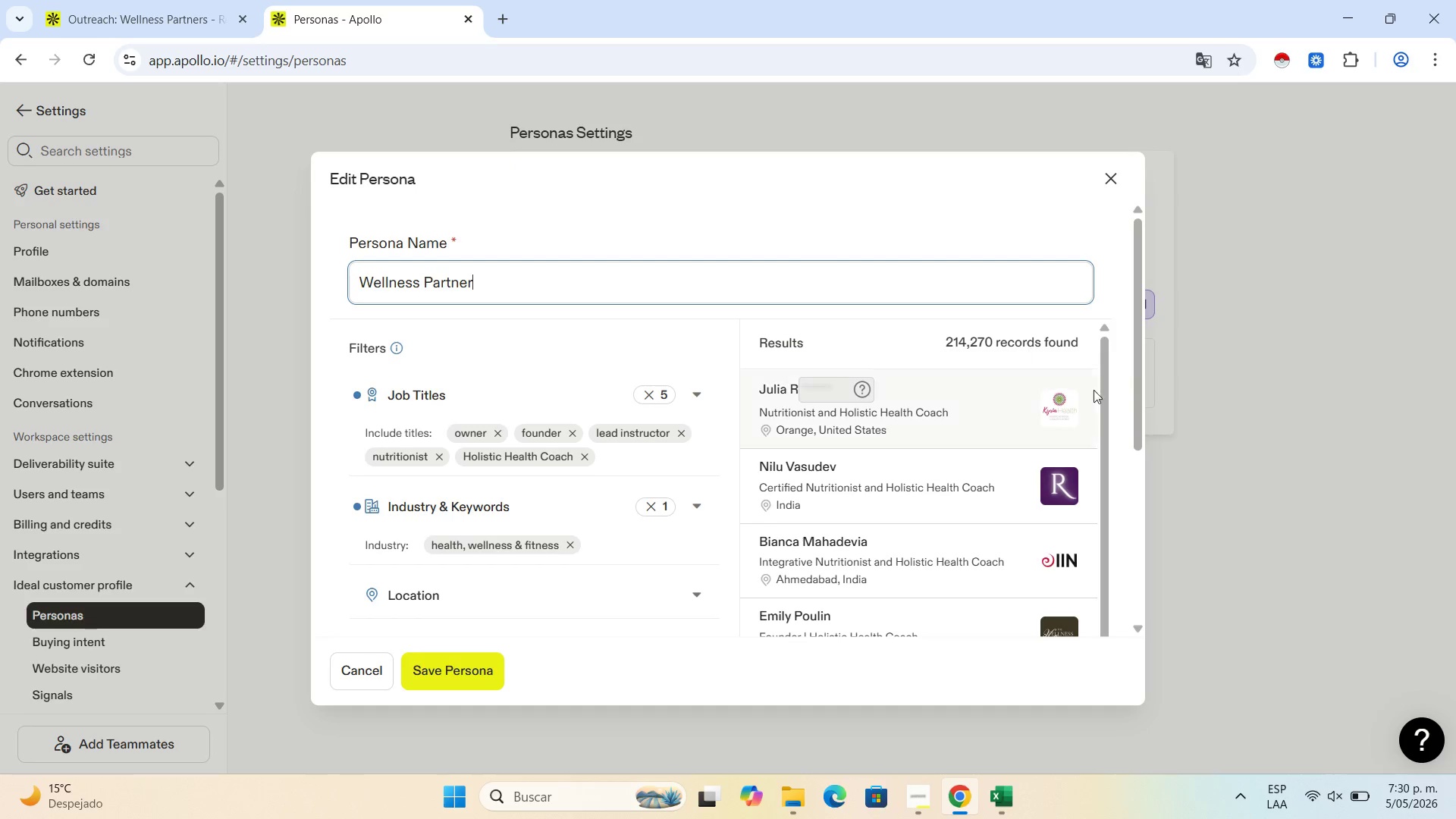 
left_click_drag(start_coordinate=[1141, 381], to_coordinate=[1136, 310])
 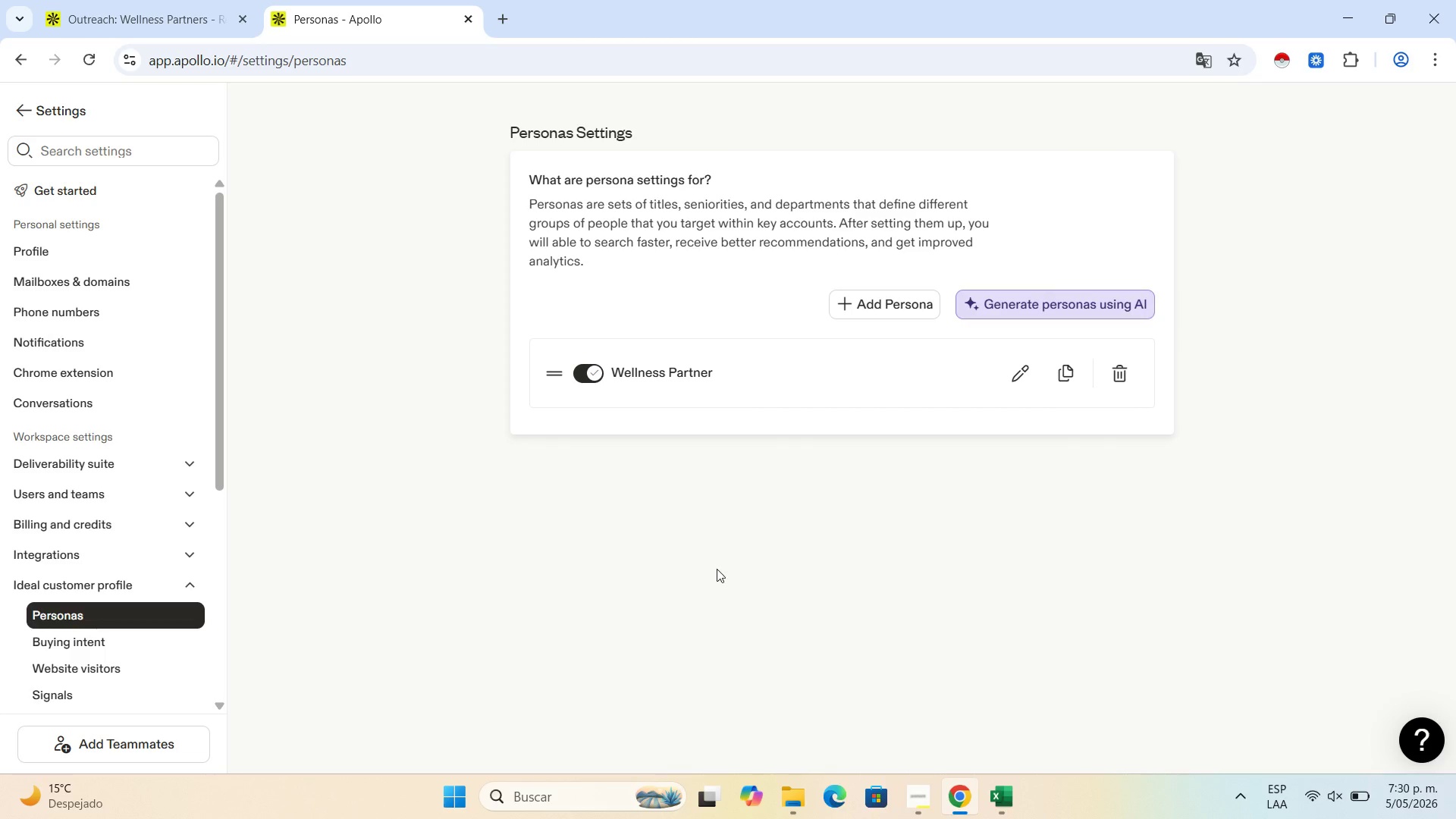 
wait(7.62)
 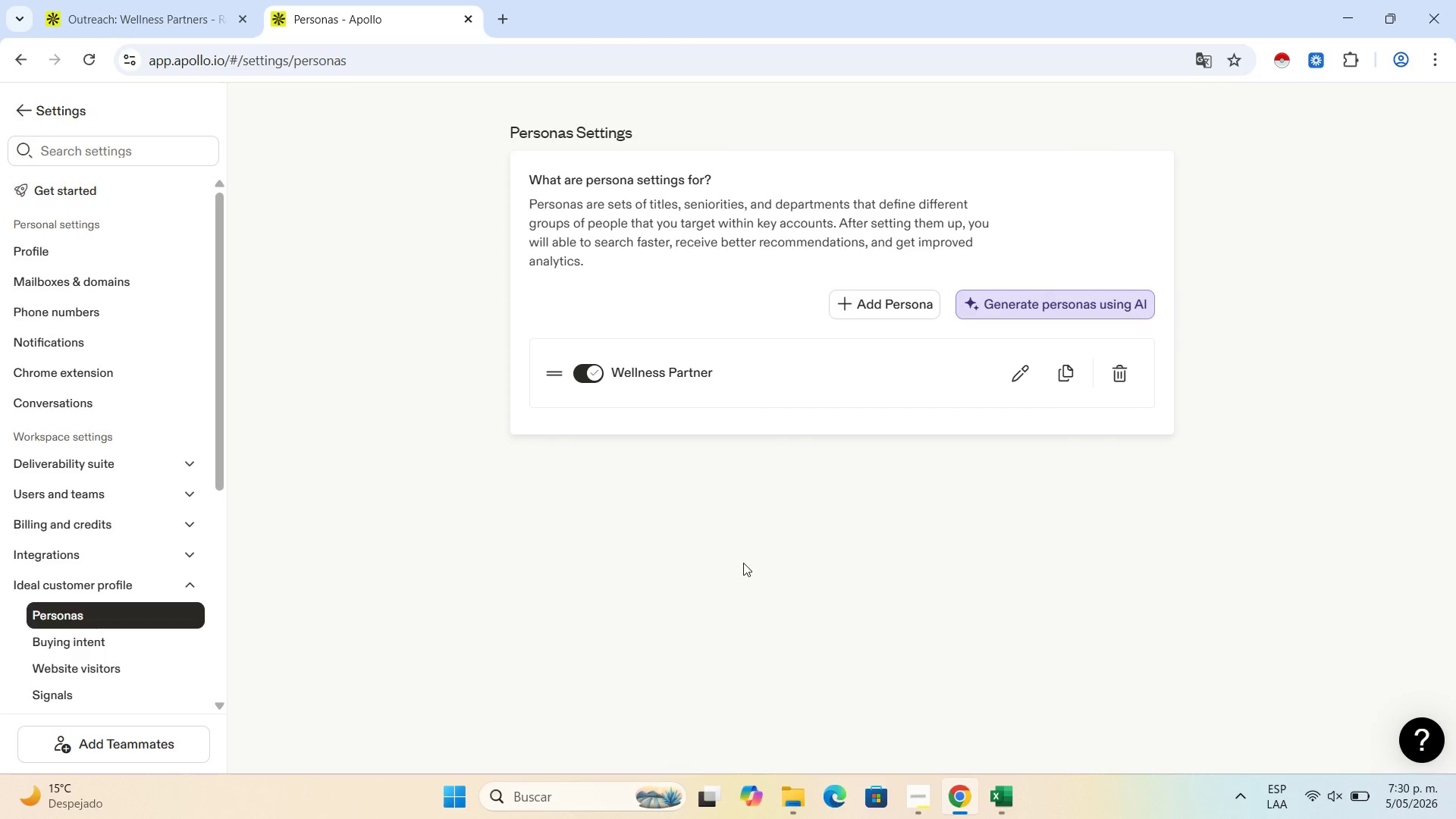 
left_click([798, 796])
 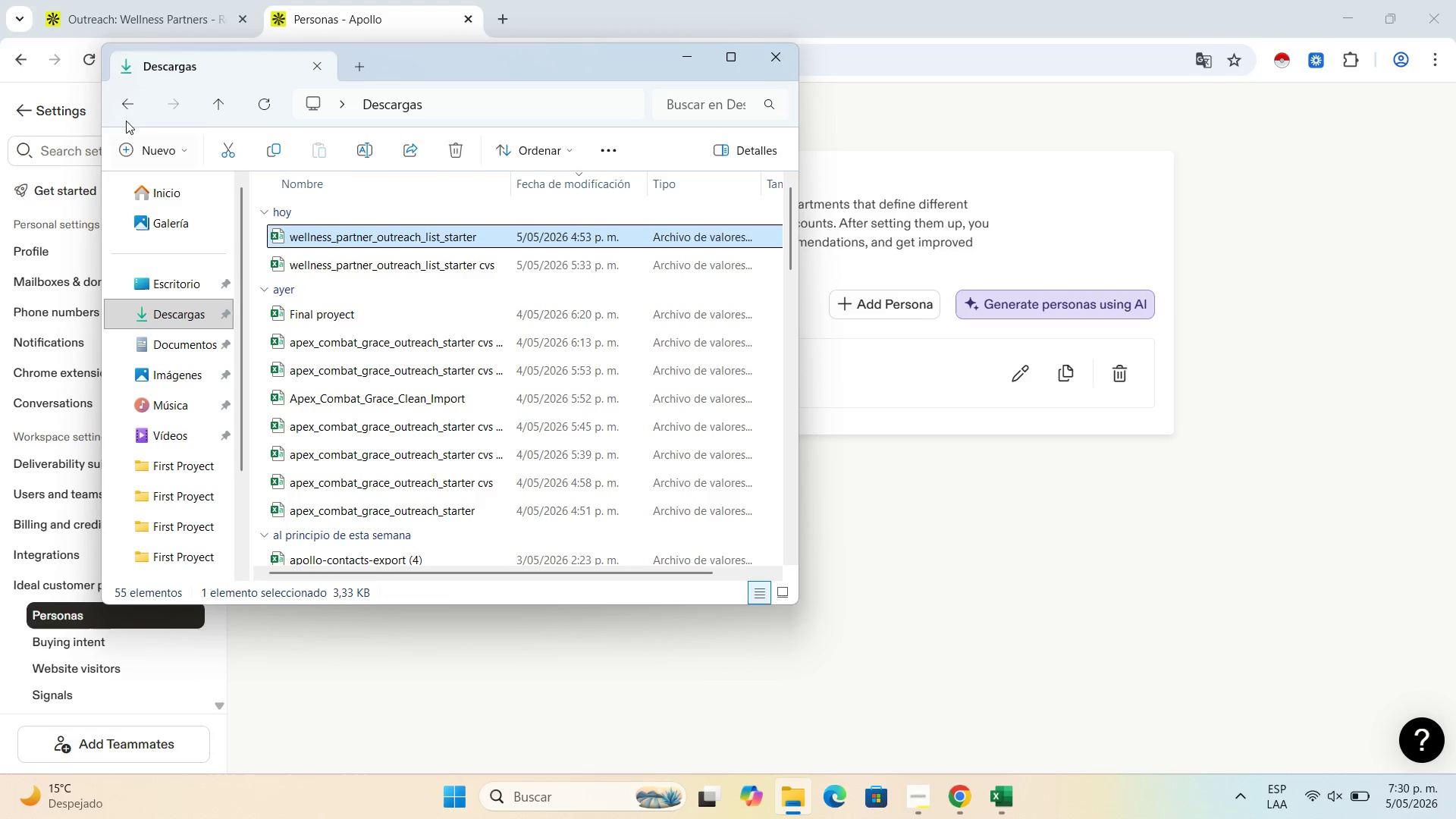 
left_click([123, 100])
 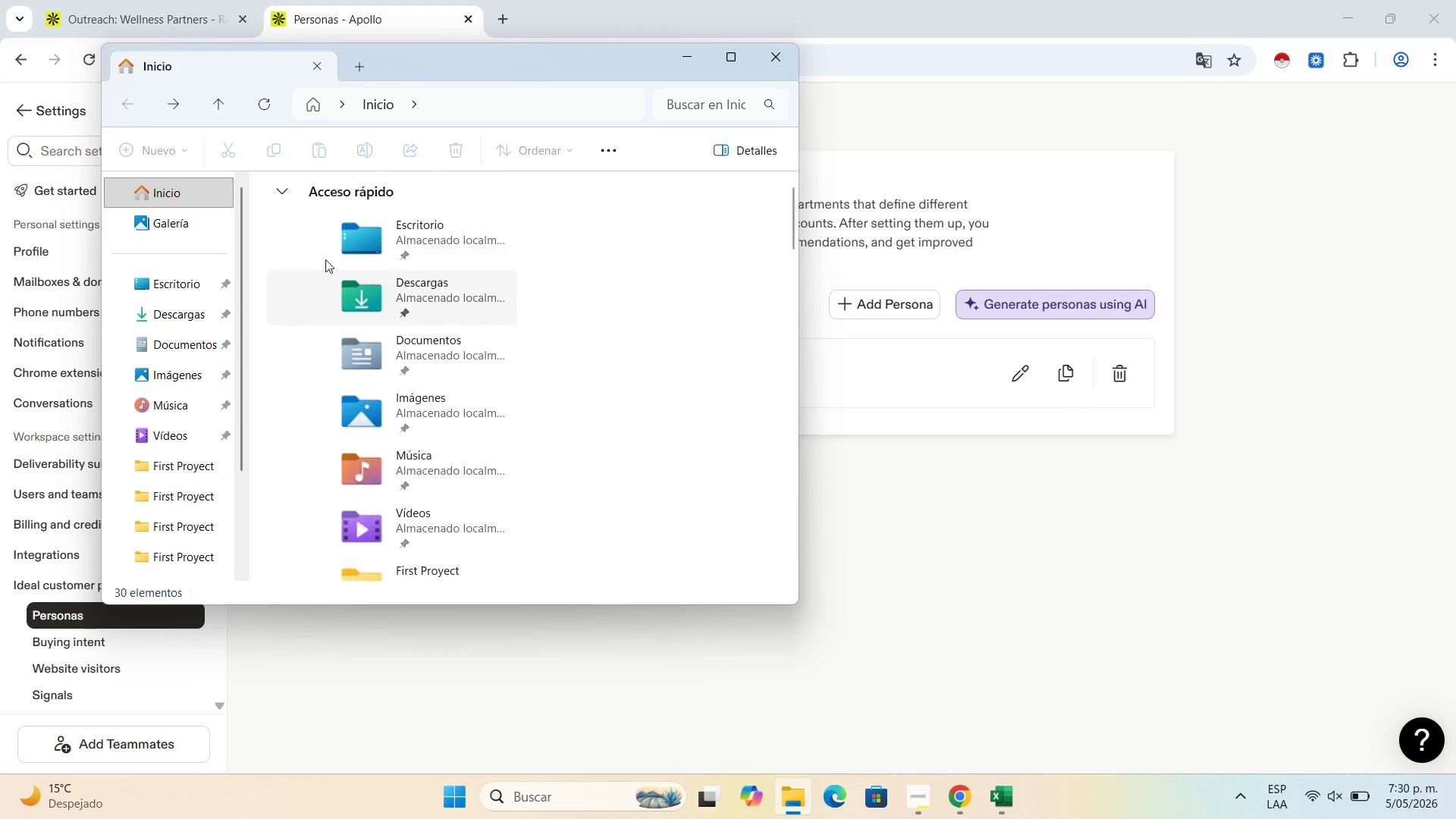 
double_click([397, 251])
 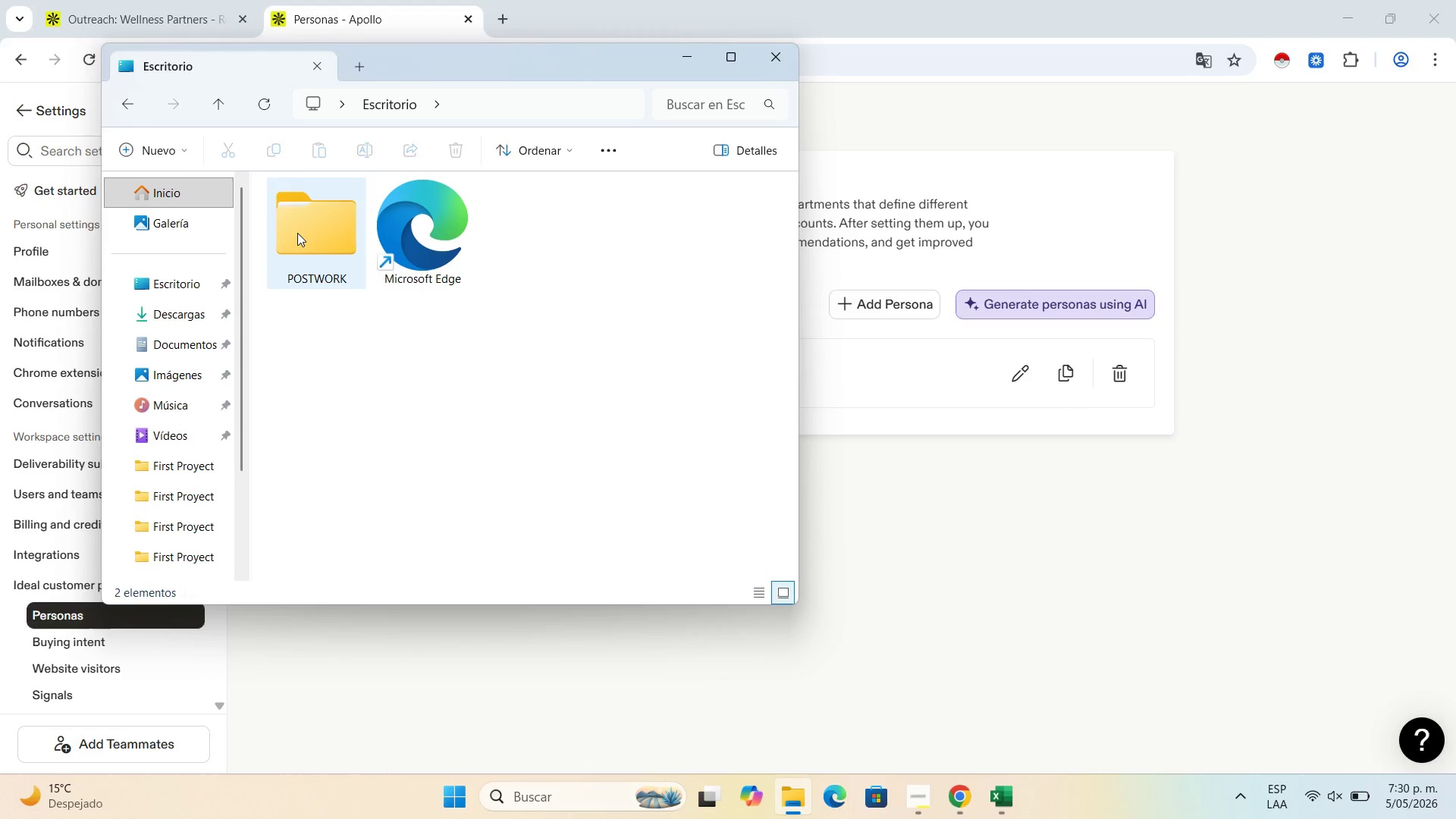 
double_click([297, 233])
 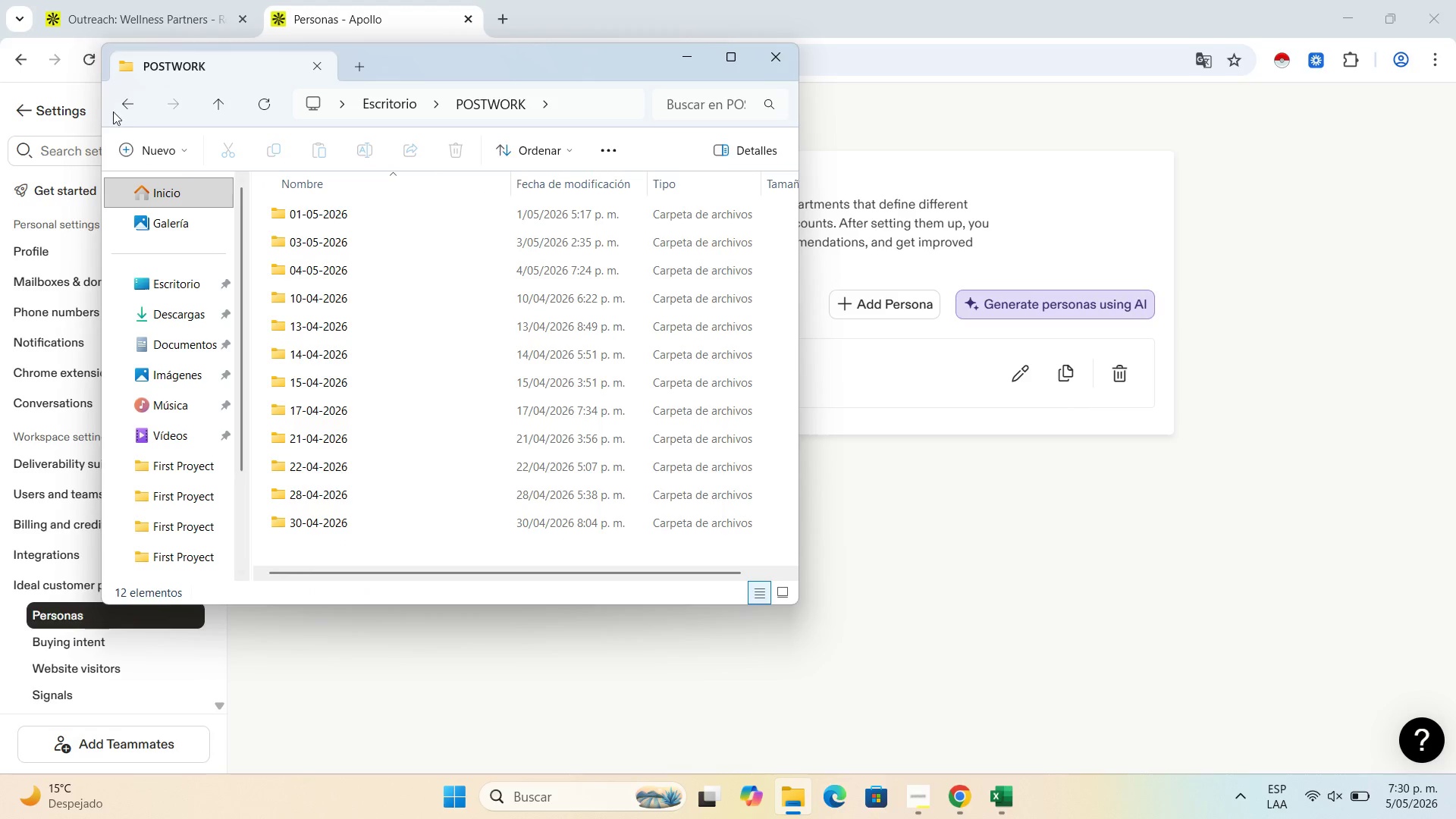 
left_click([143, 145])
 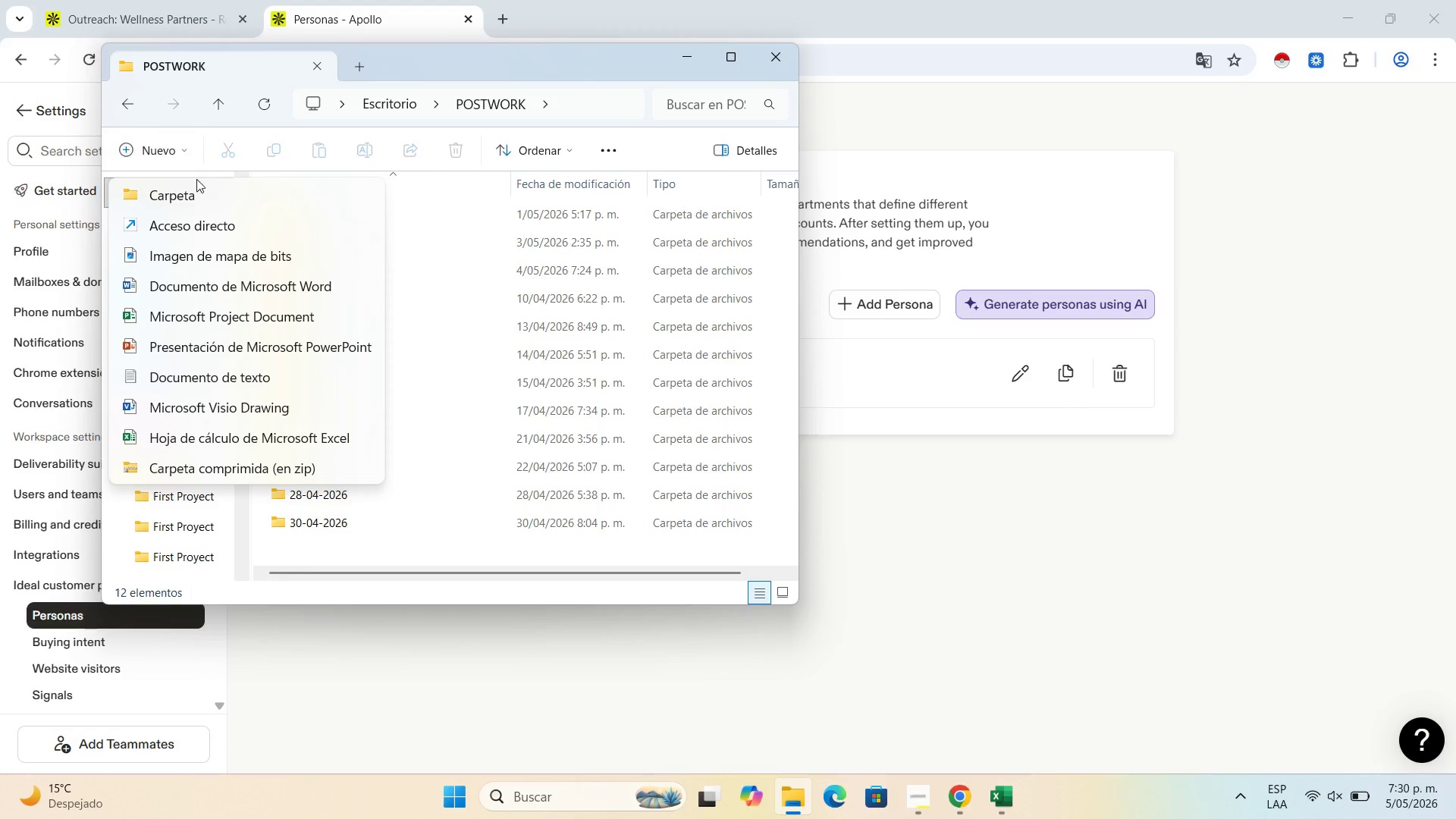 
left_click([197, 193])
 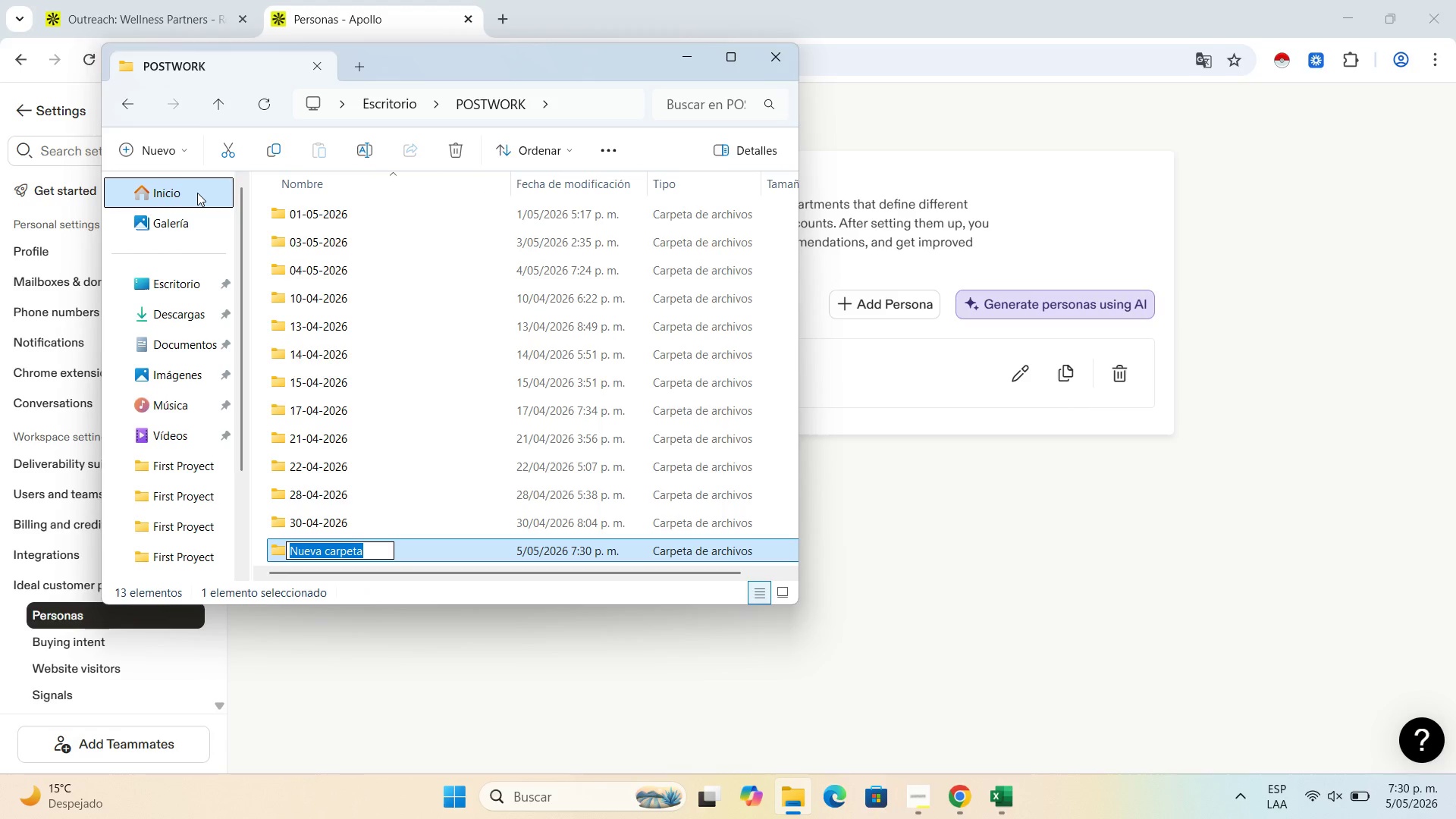 
key(Numpad0)
 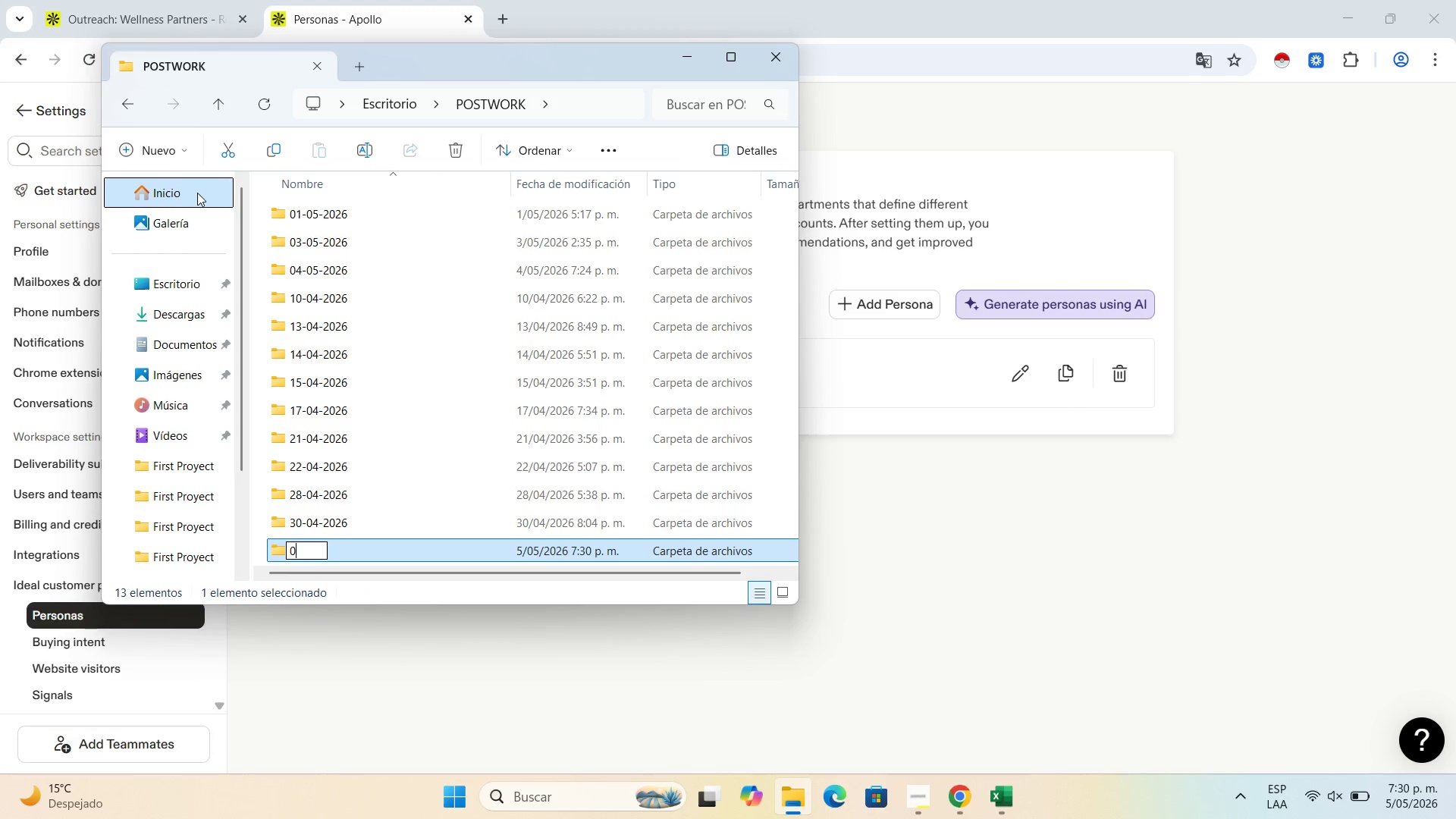 
key(Numpad5)
 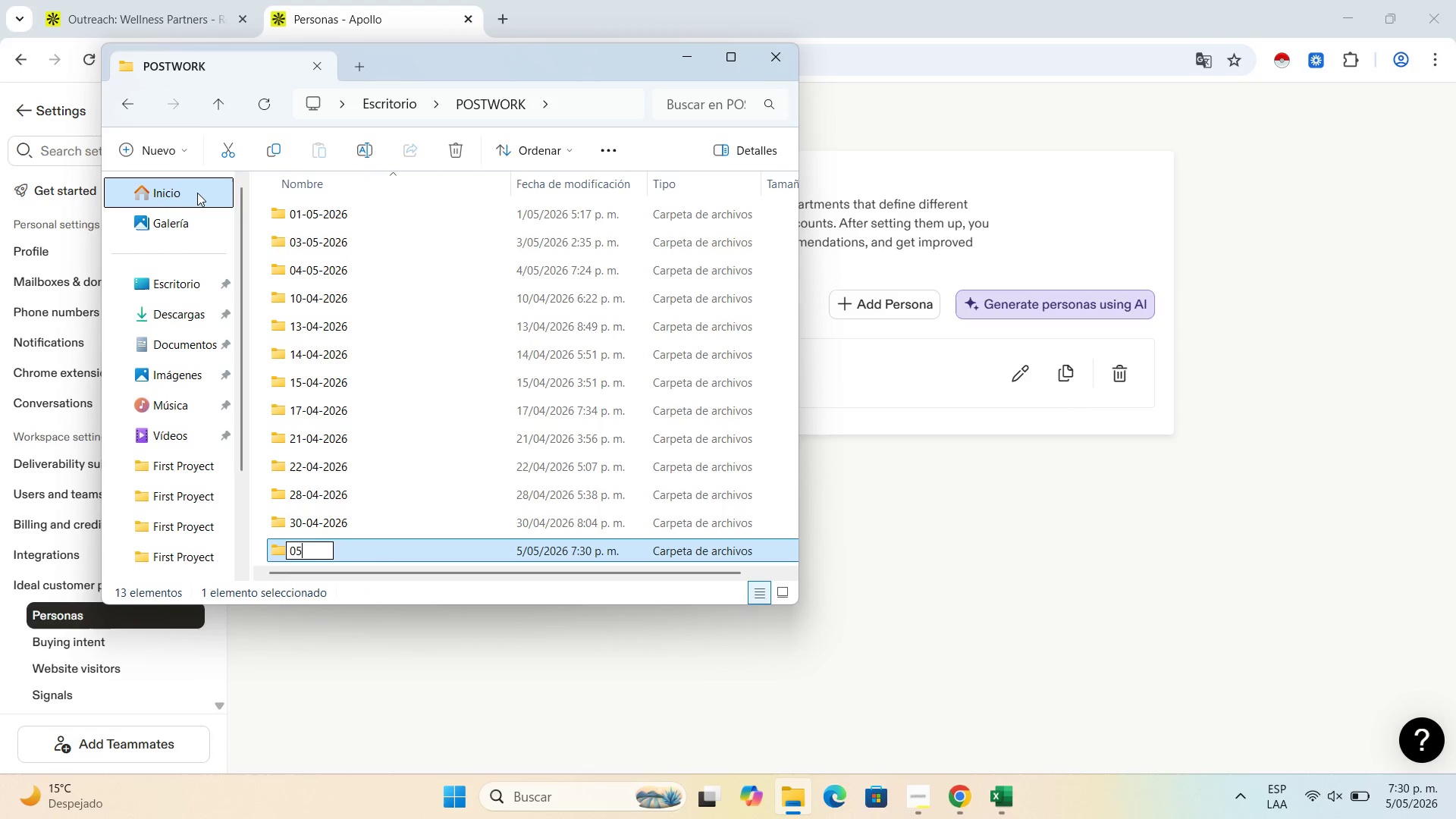 
key(NumpadSubtract)
 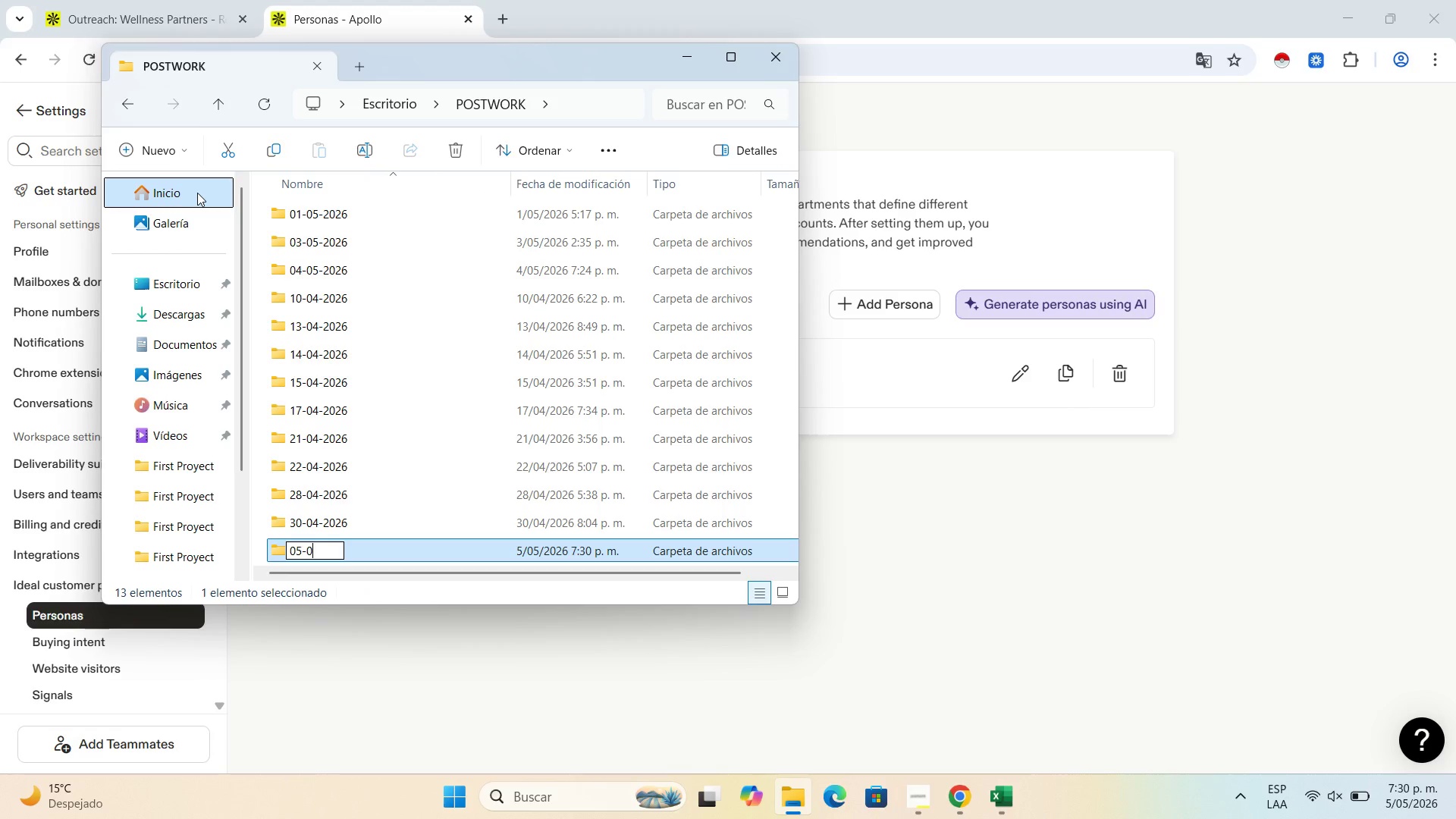 
key(Numpad0)
 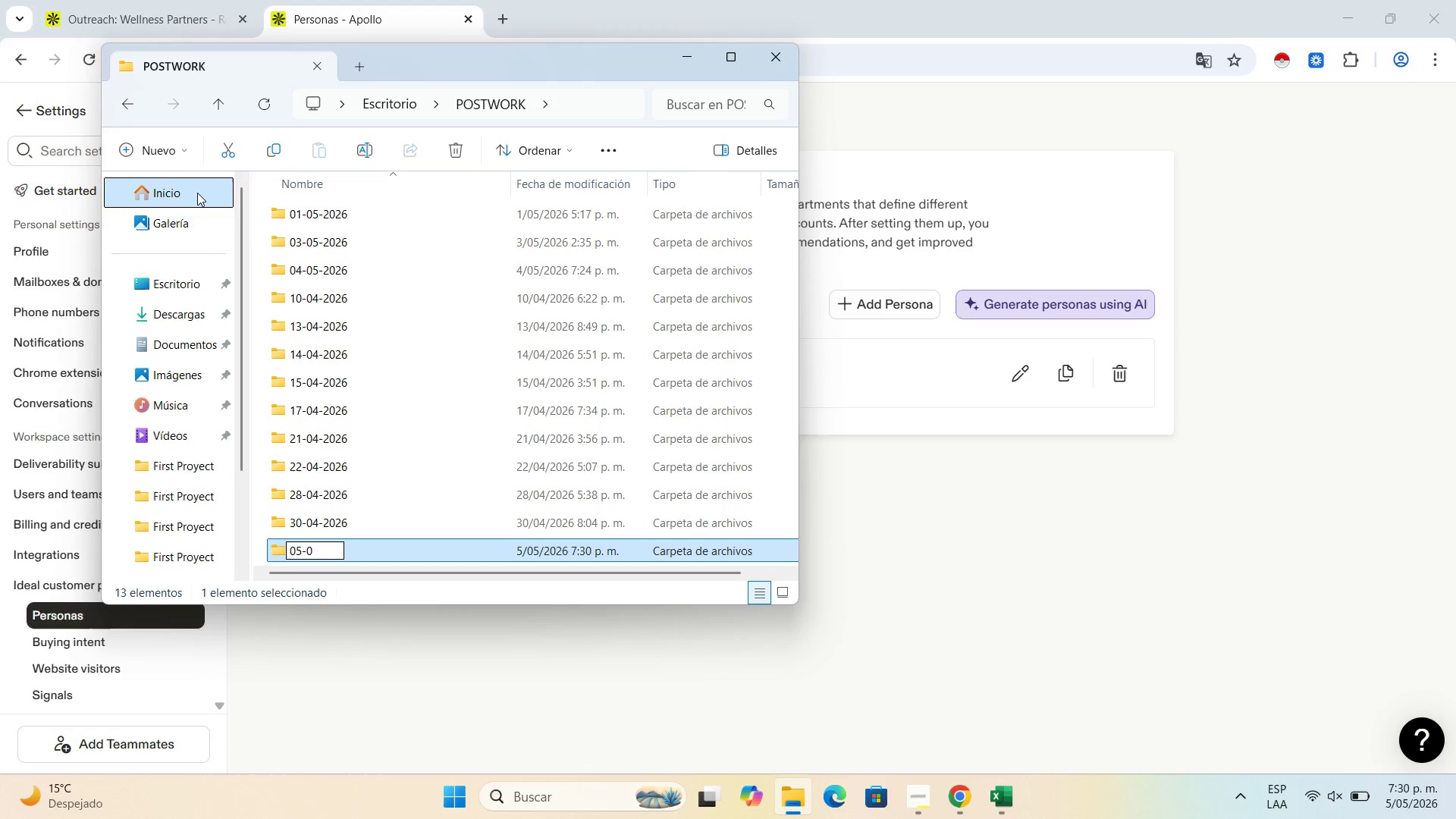 
key(Numpad5)
 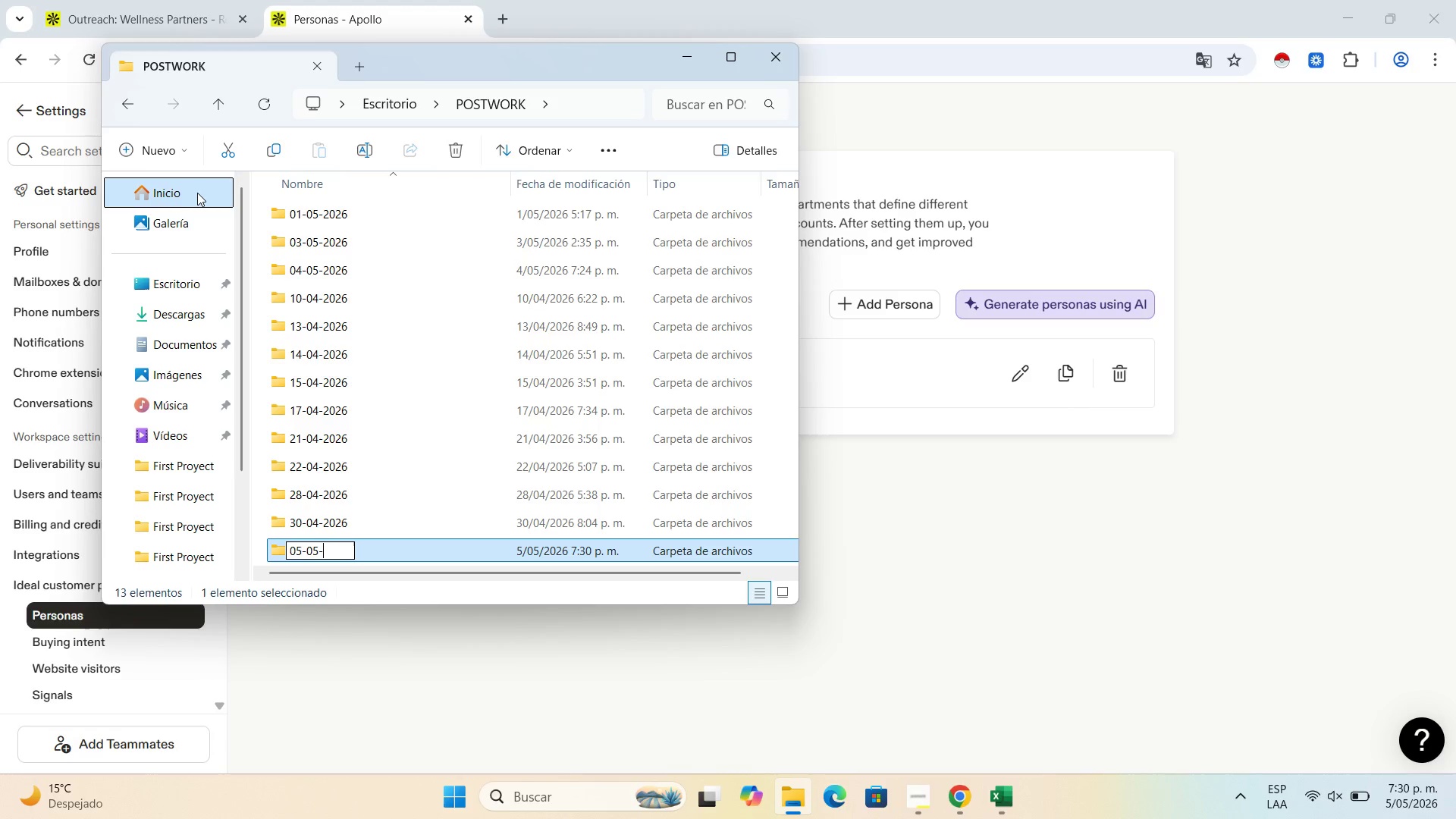 
key(NumpadSubtract)
 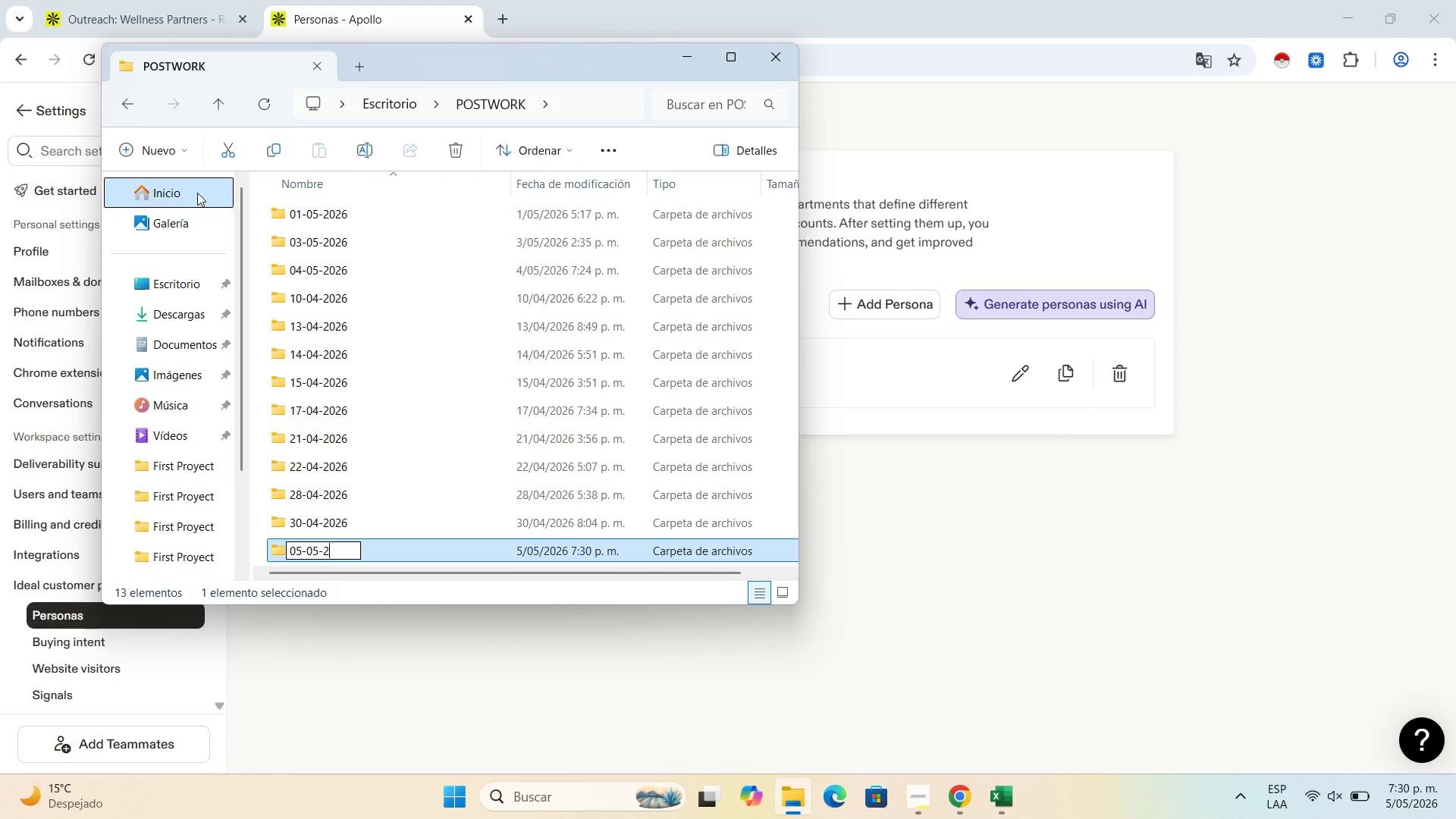 
key(Numpad2)
 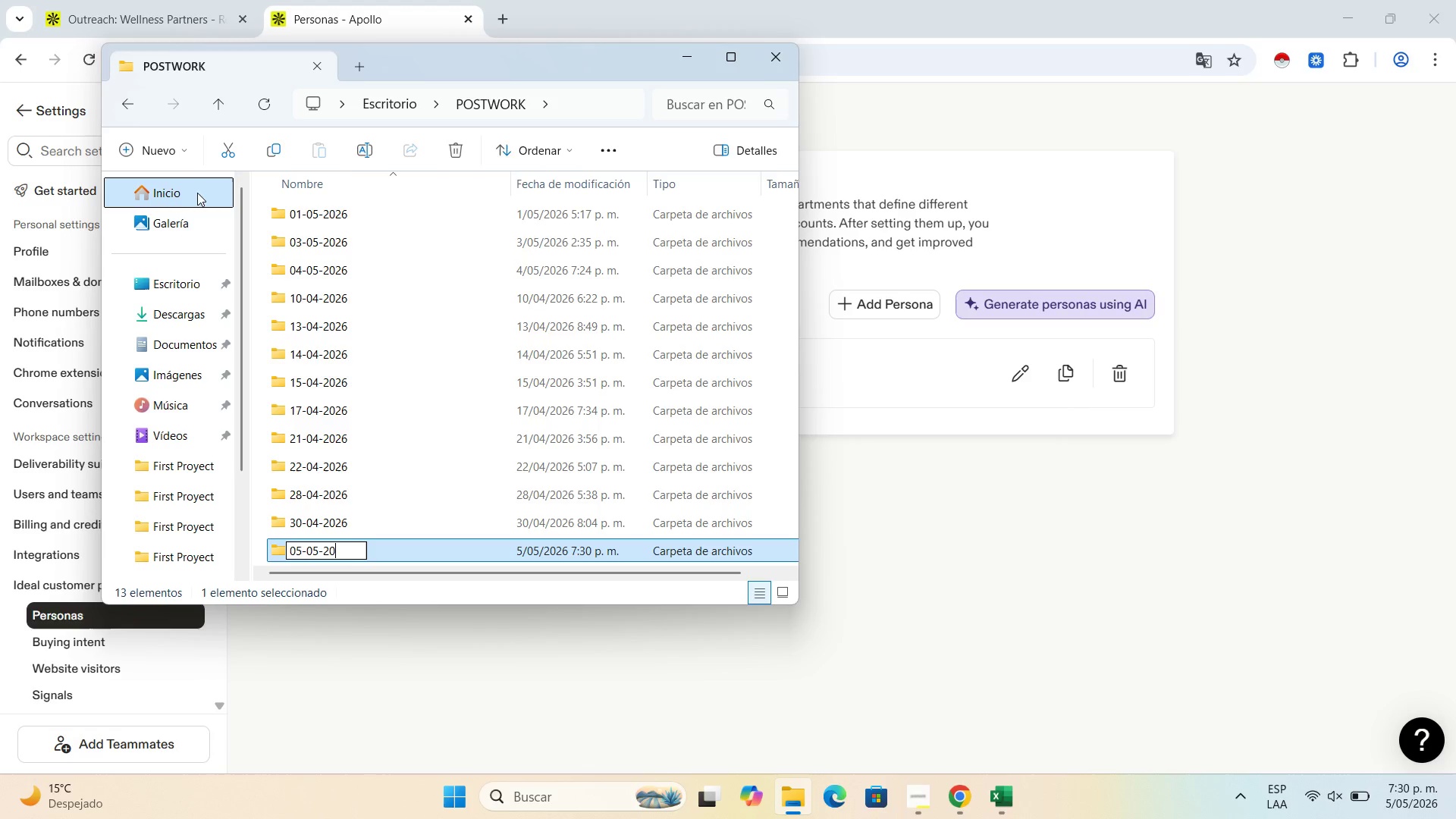 
key(Numpad0)
 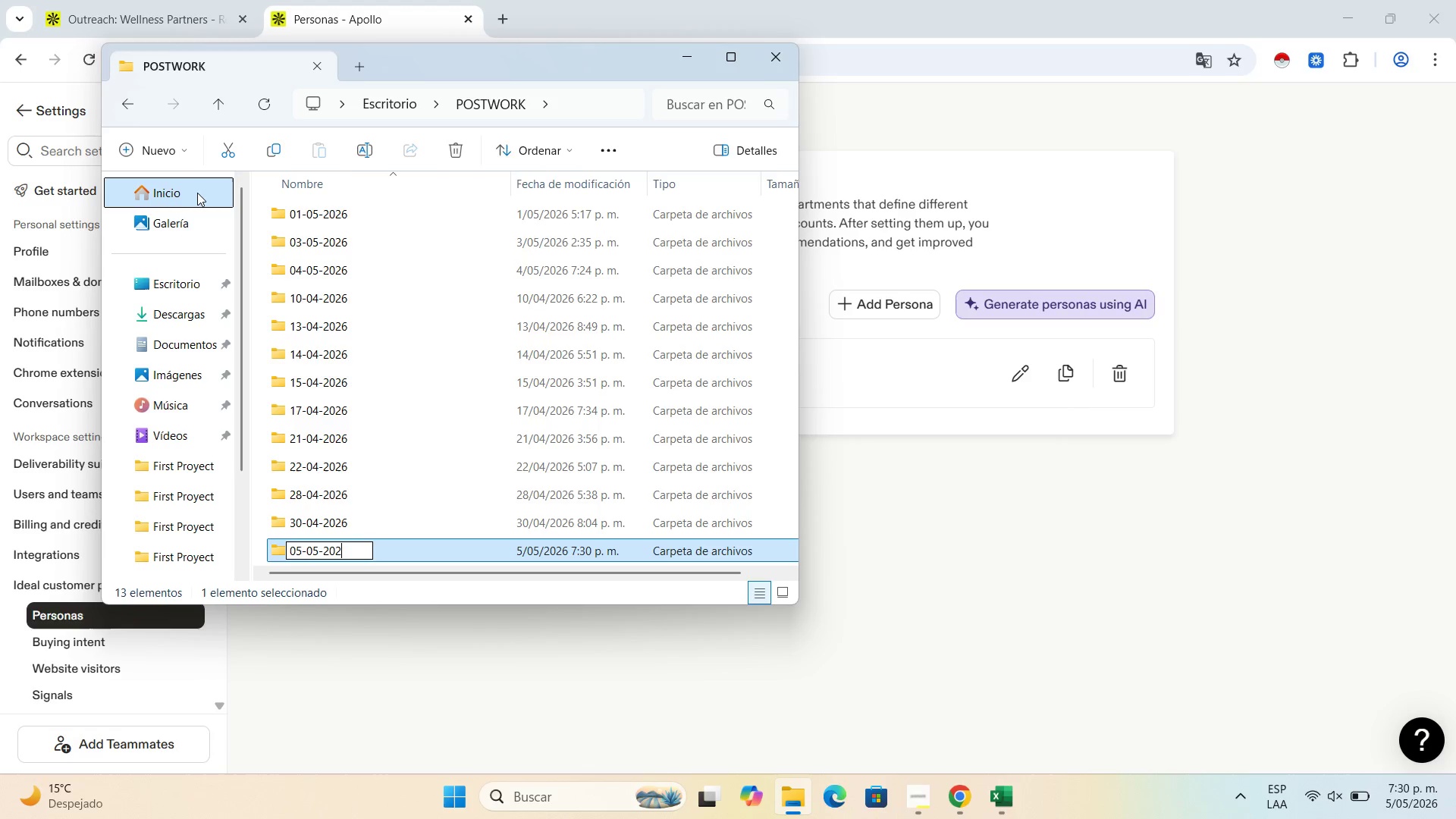 
key(Numpad2)
 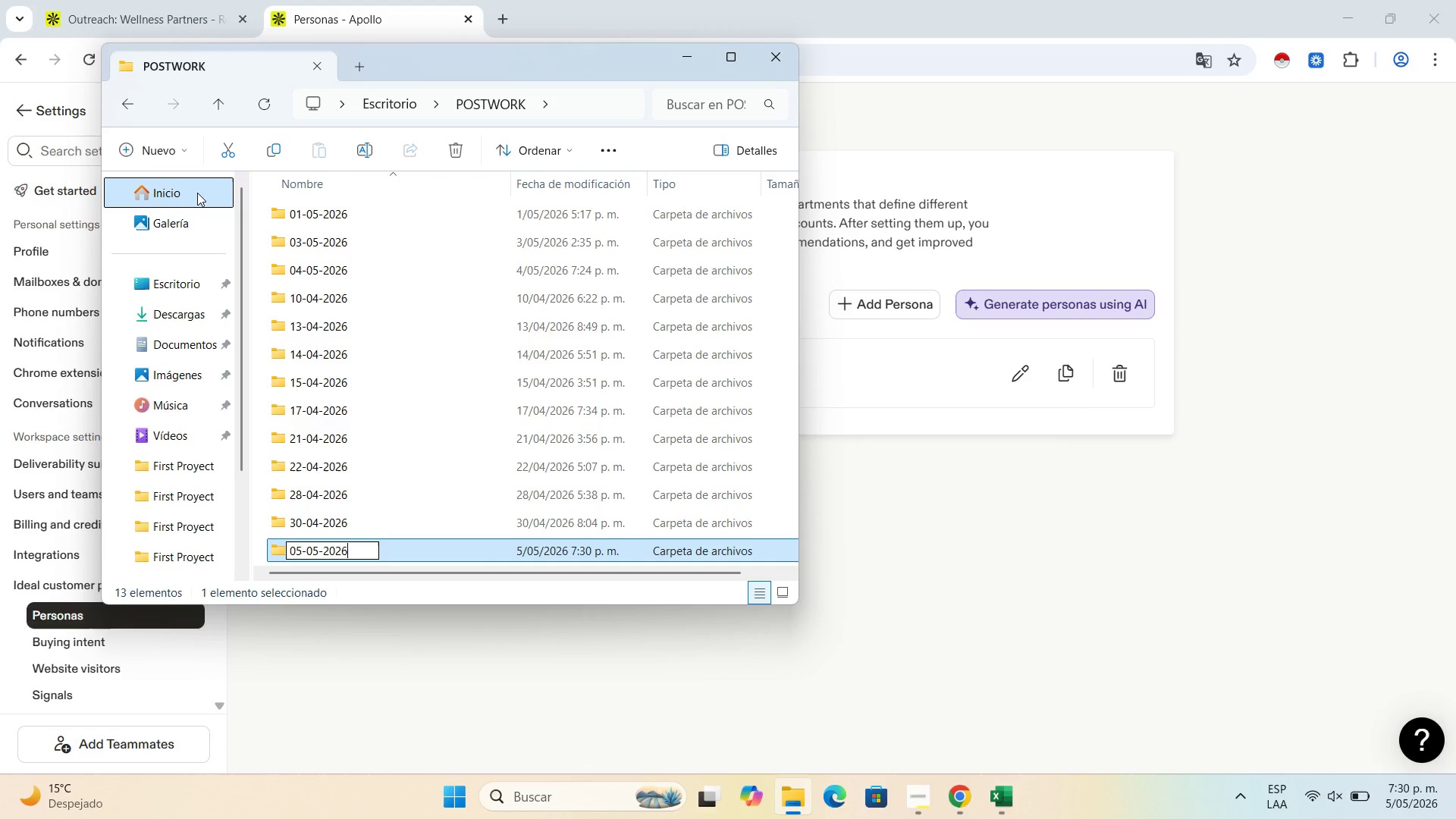 
key(Numpad6)
 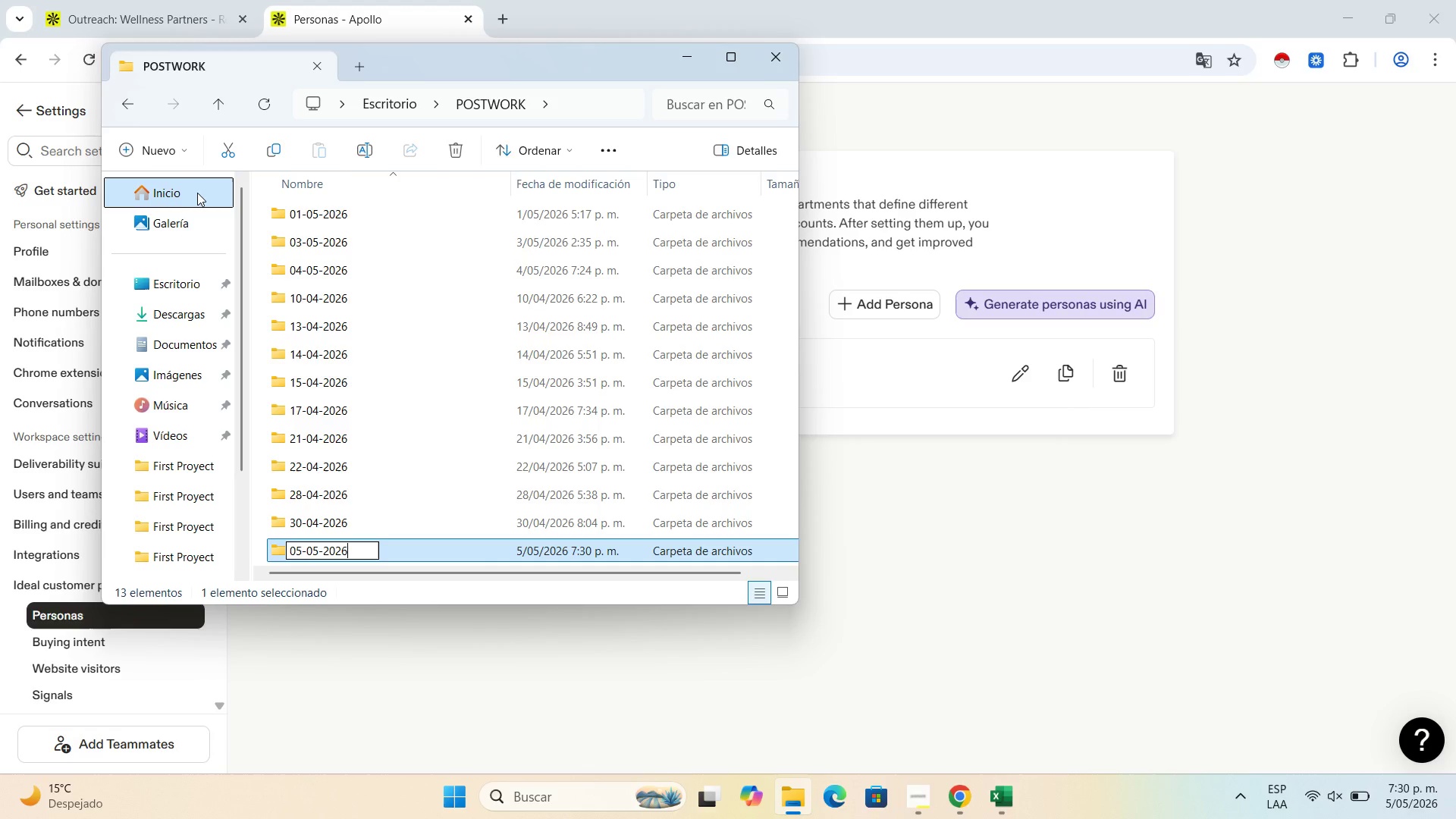 
key(NumpadEnter)
 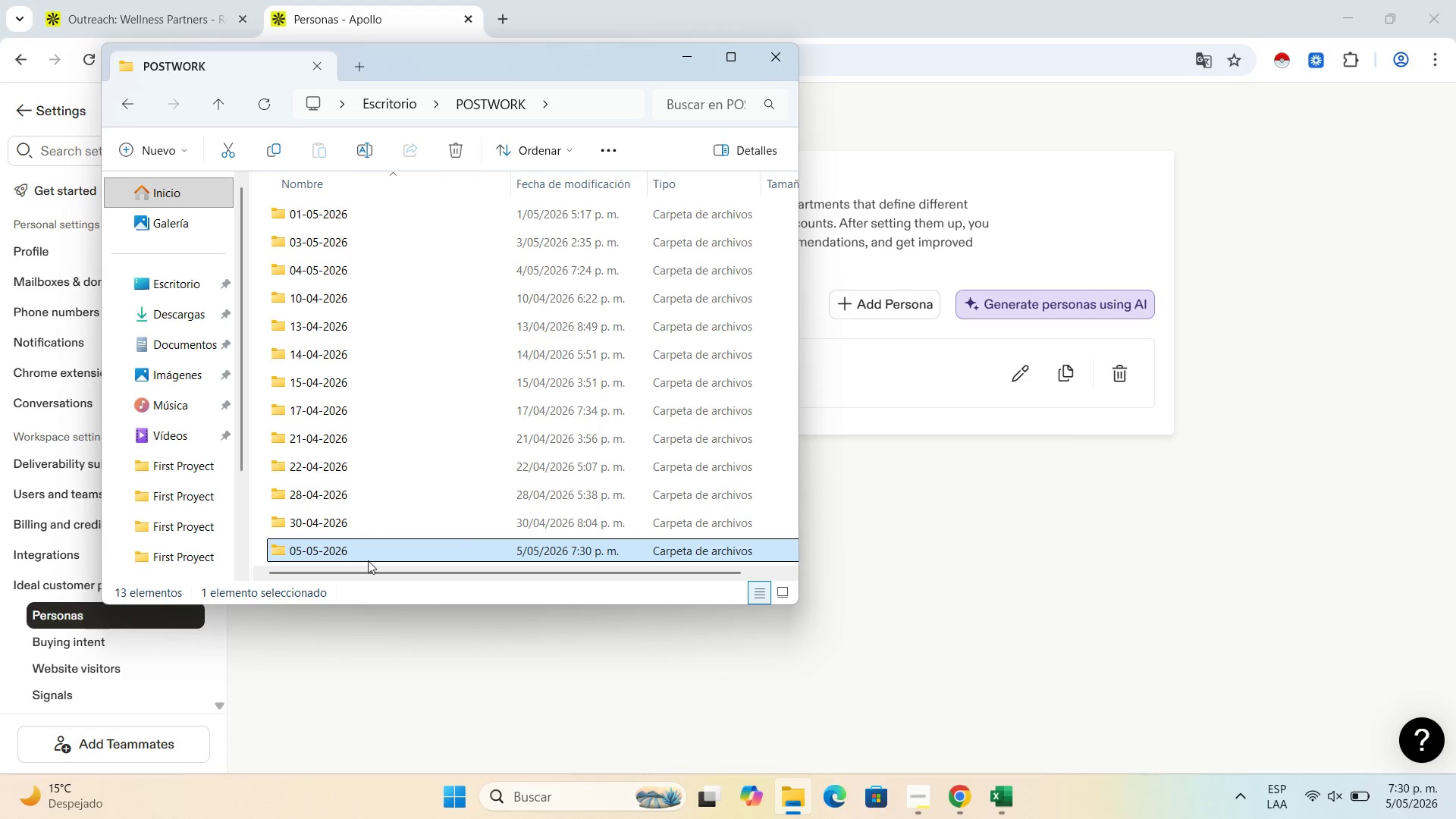 
double_click([368, 547])
 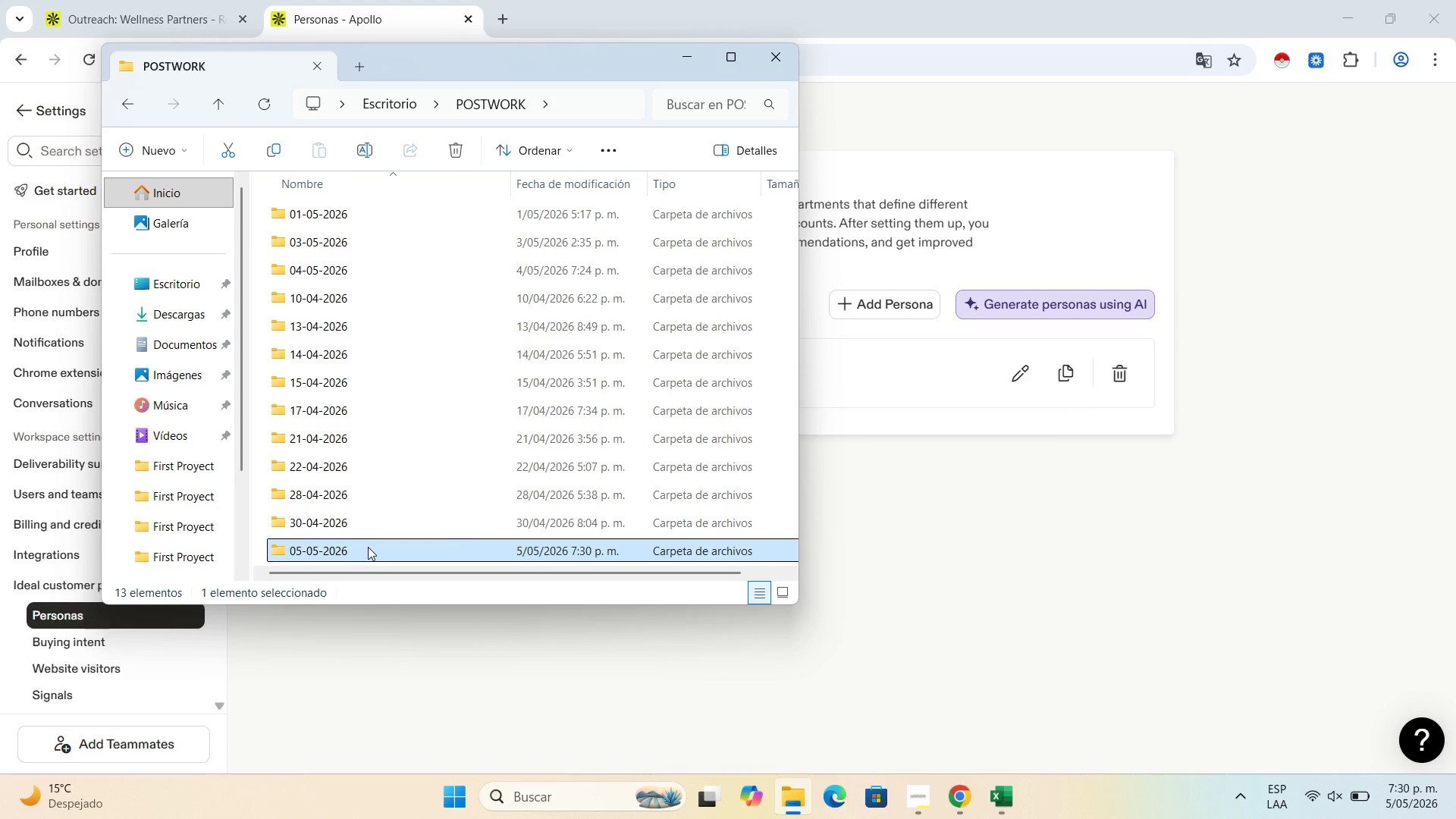 
triple_click([368, 547])
 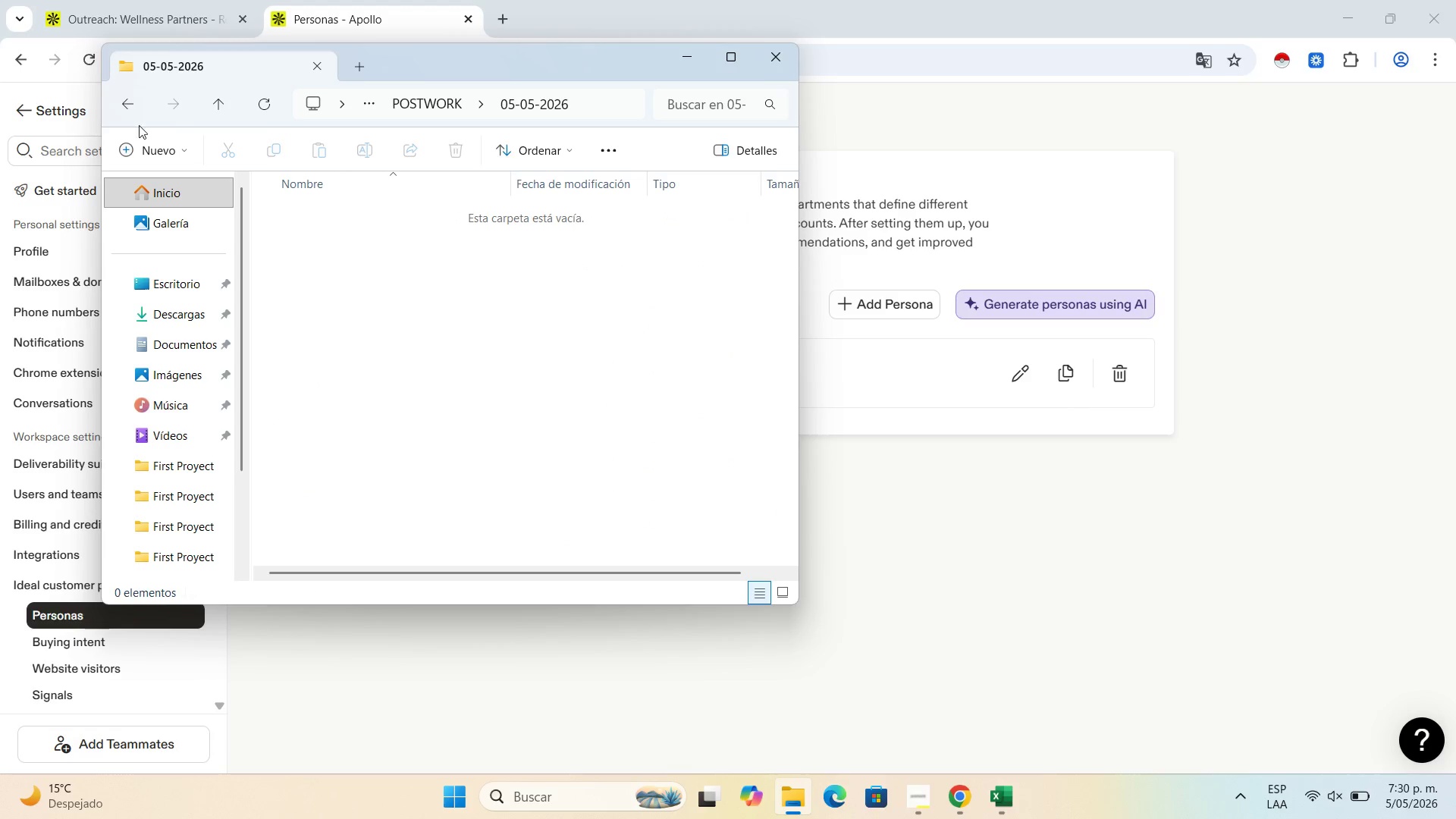 
left_click([152, 136])
 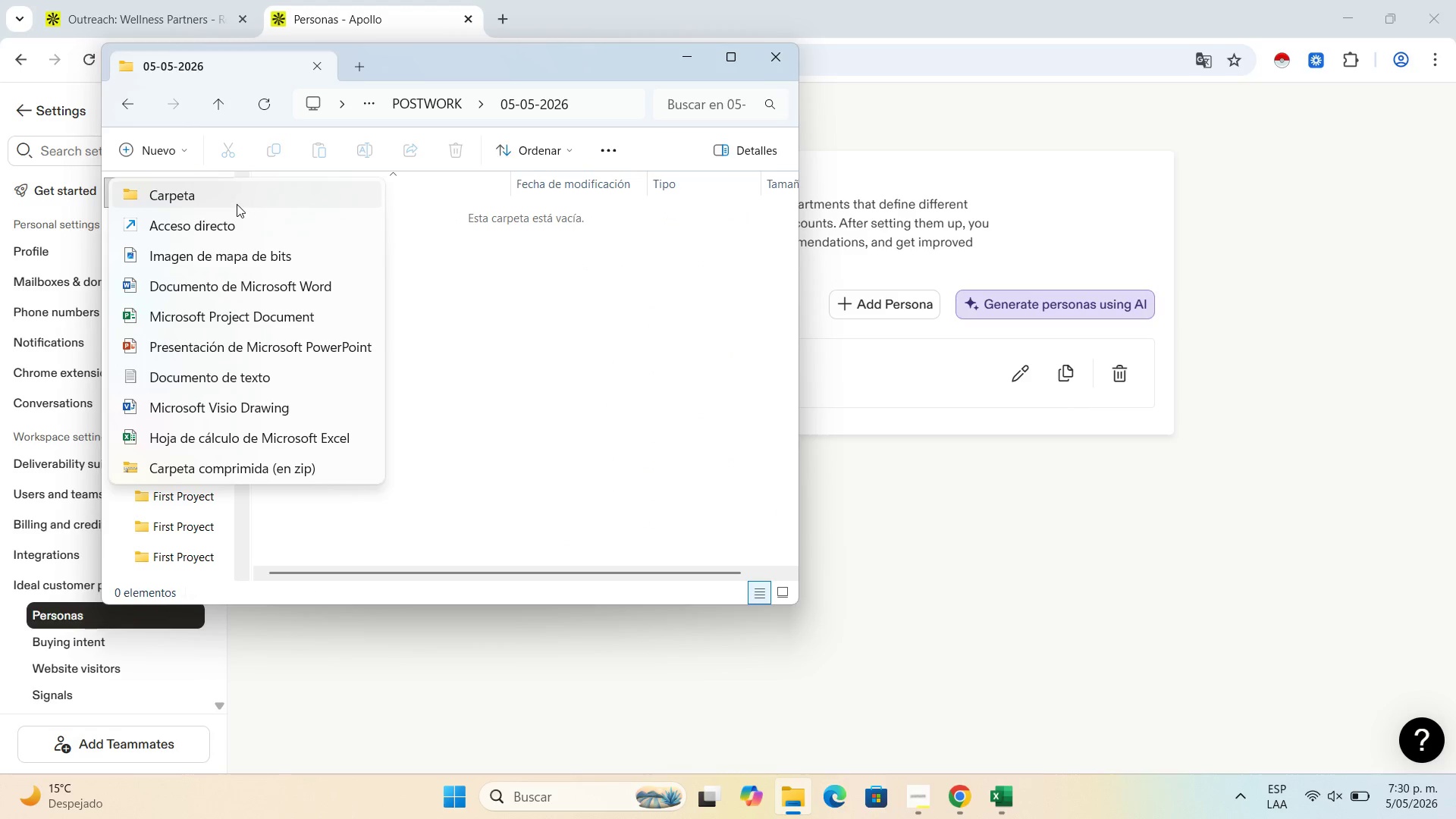 
left_click([233, 204])
 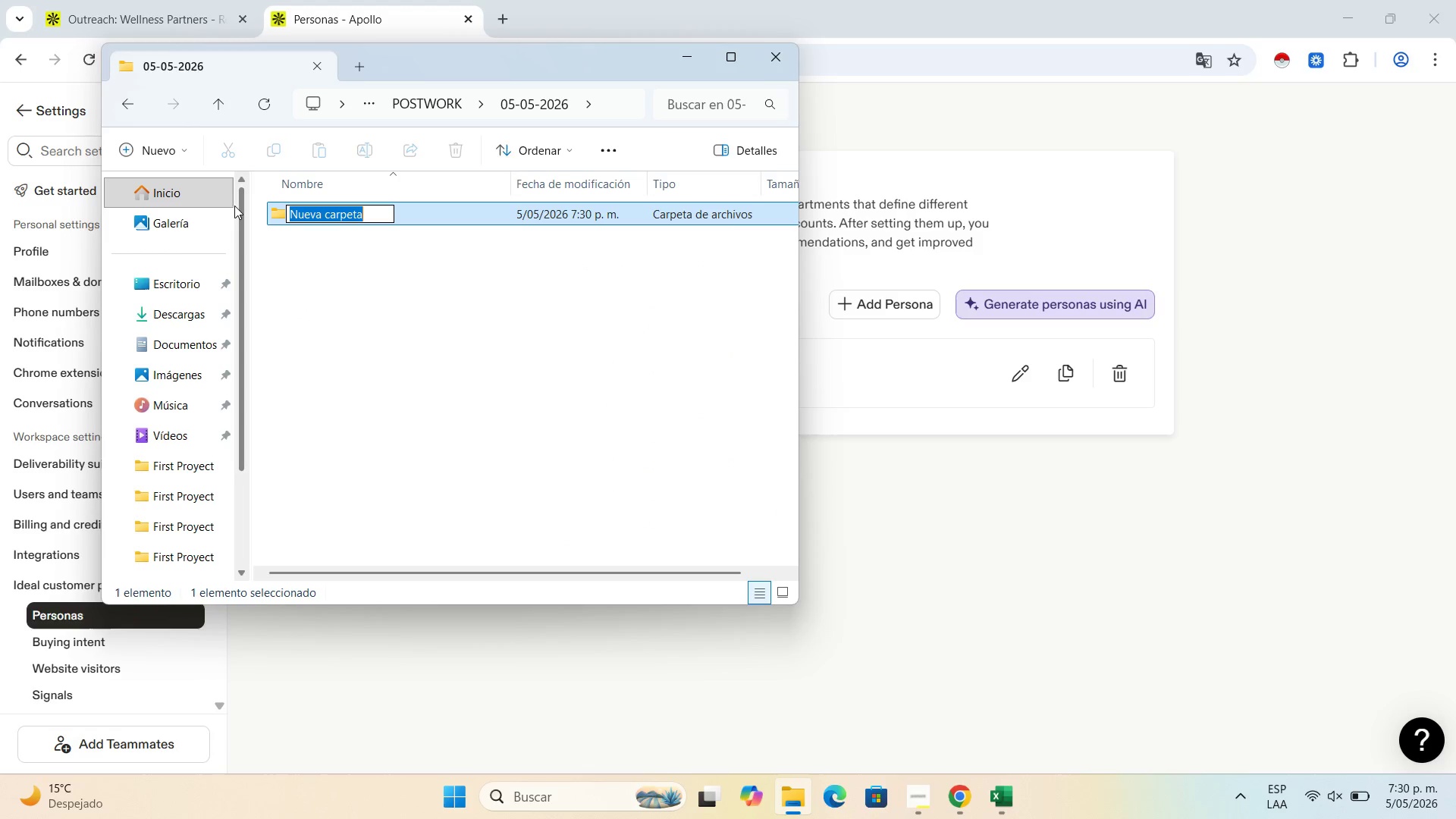 
type(First Proyect)
 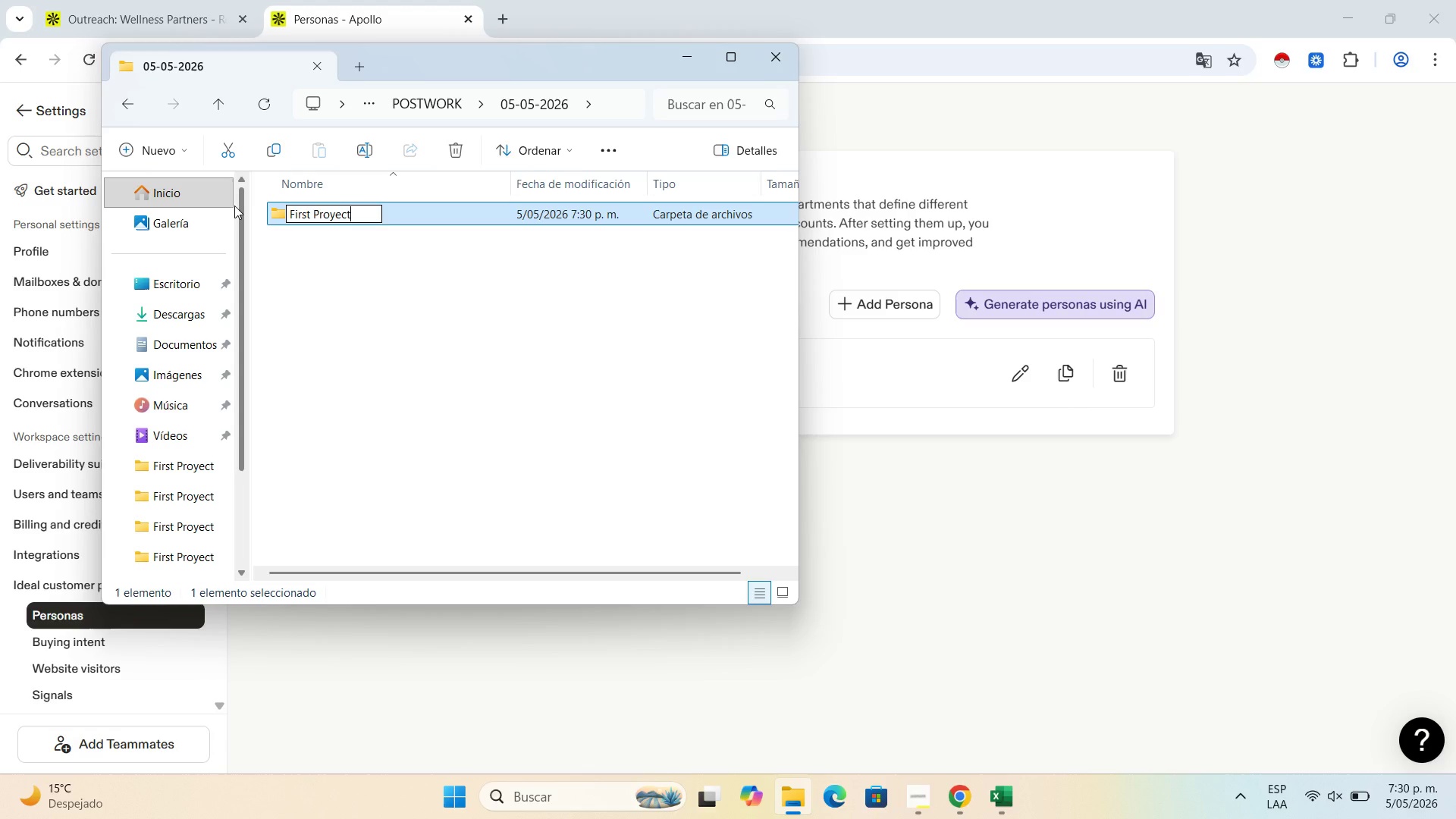 
key(Enter)
 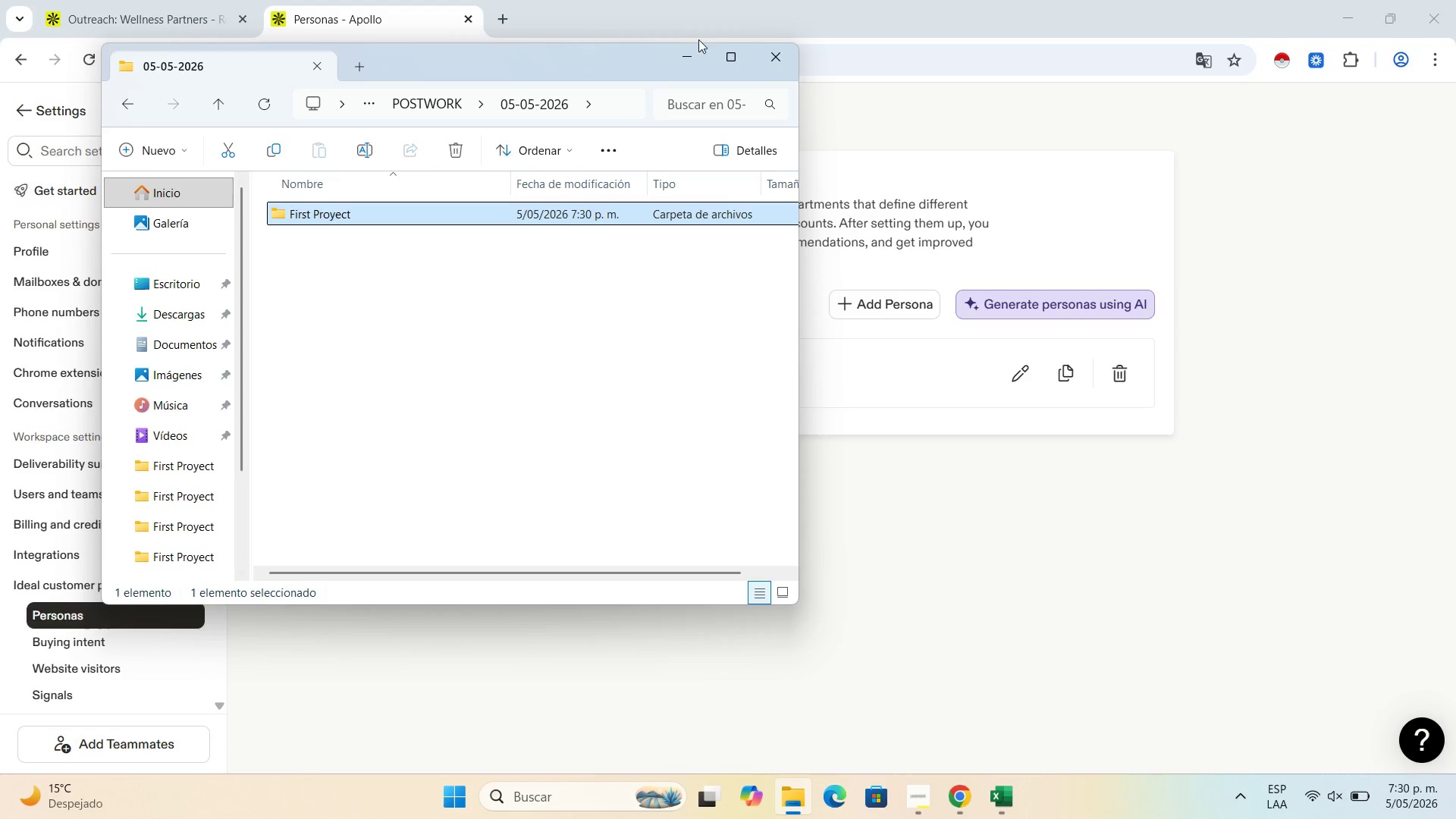 
left_click([695, 57])
 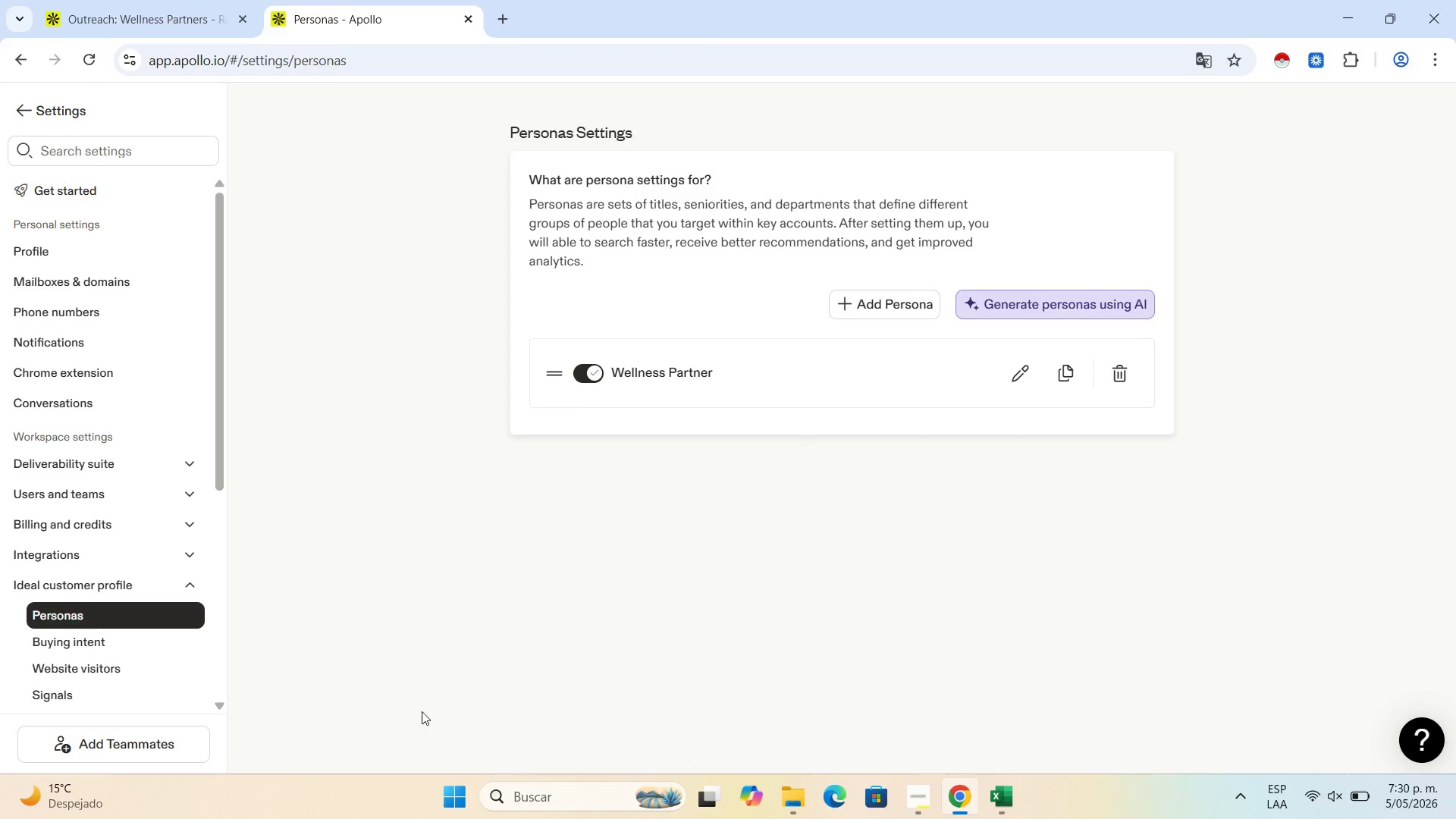 
left_click([556, 796])
 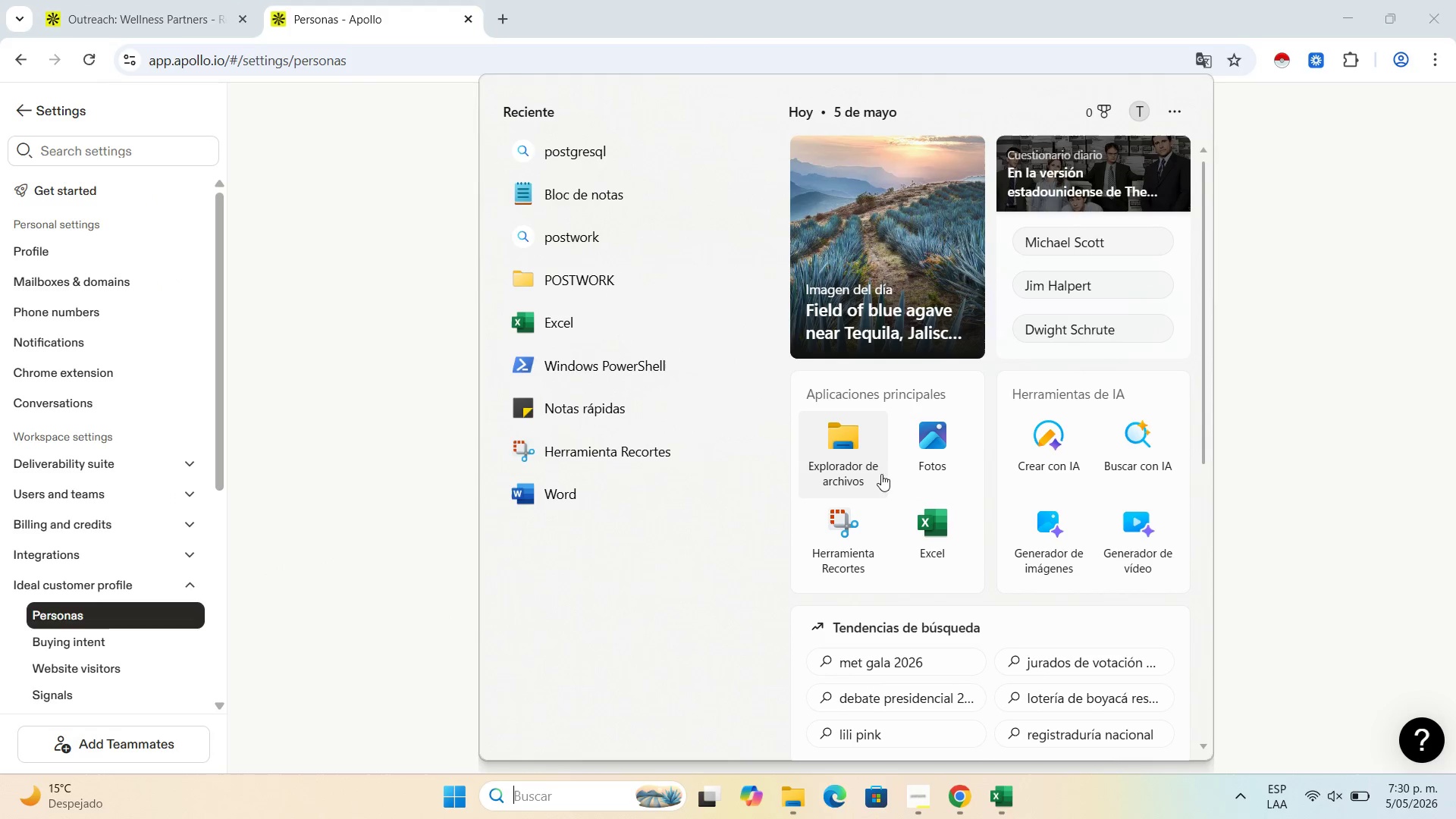 
left_click([855, 531])
 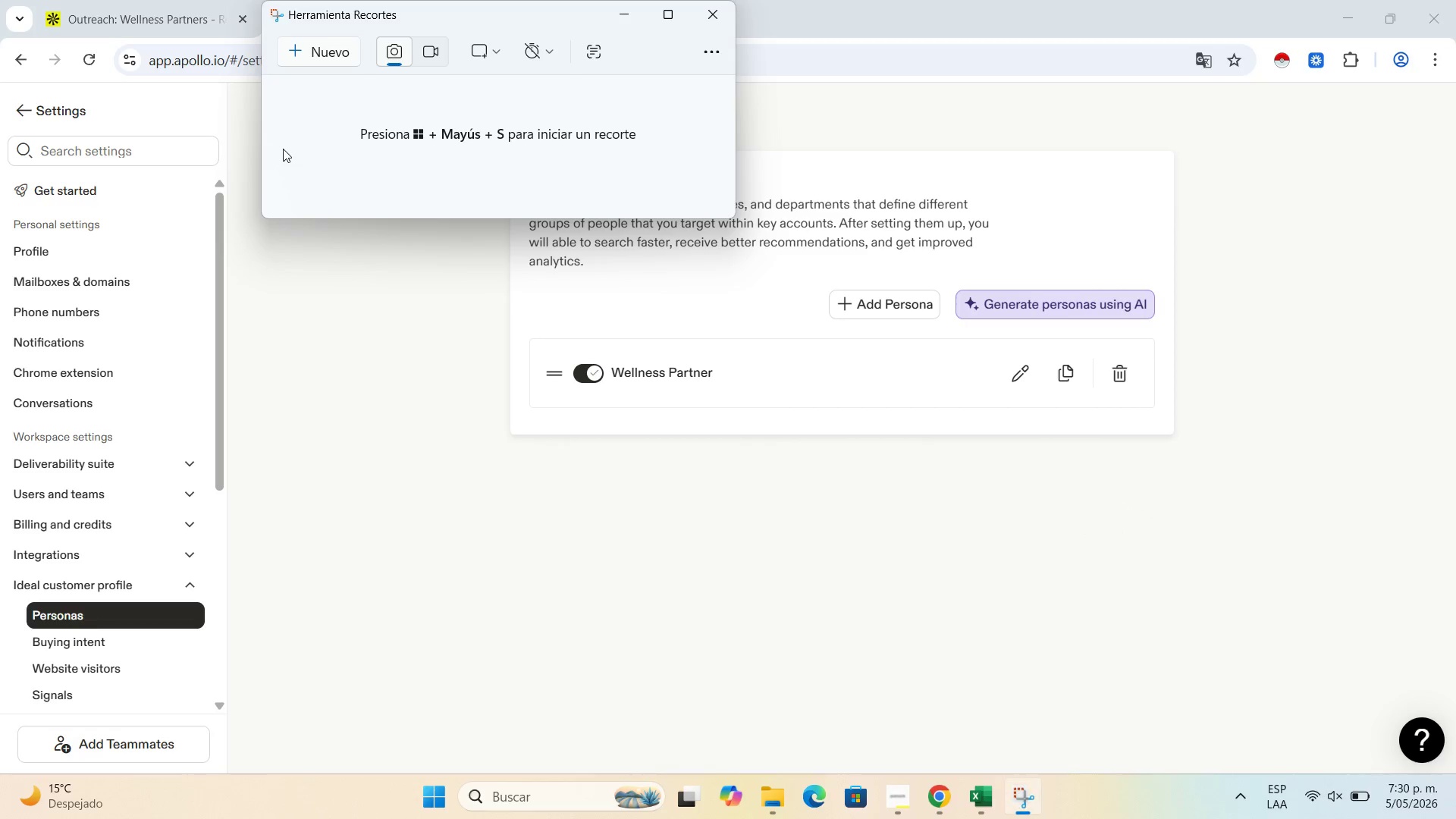 
left_click([319, 59])
 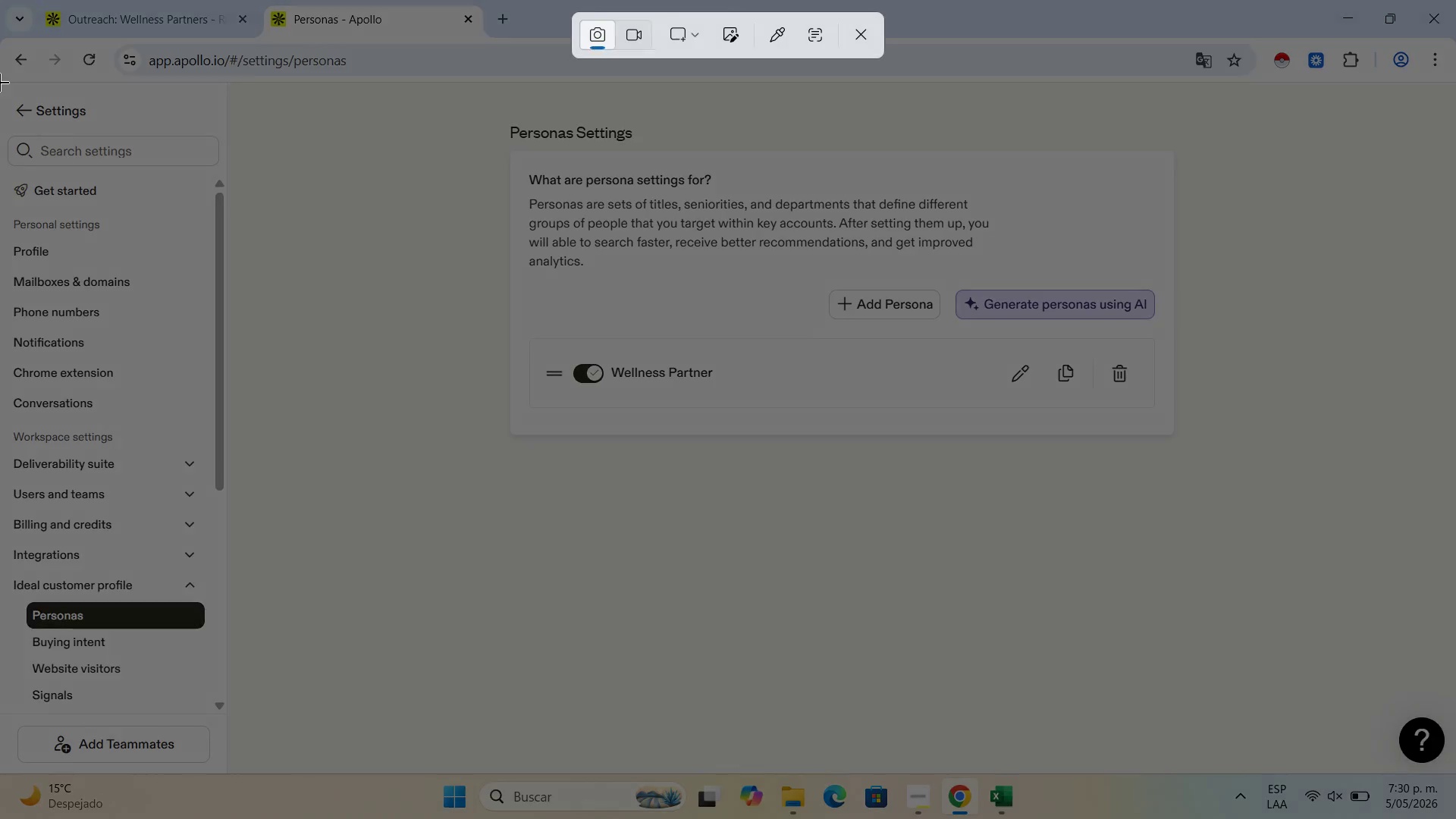 
left_click_drag(start_coordinate=[0, 83], to_coordinate=[1455, 770])
 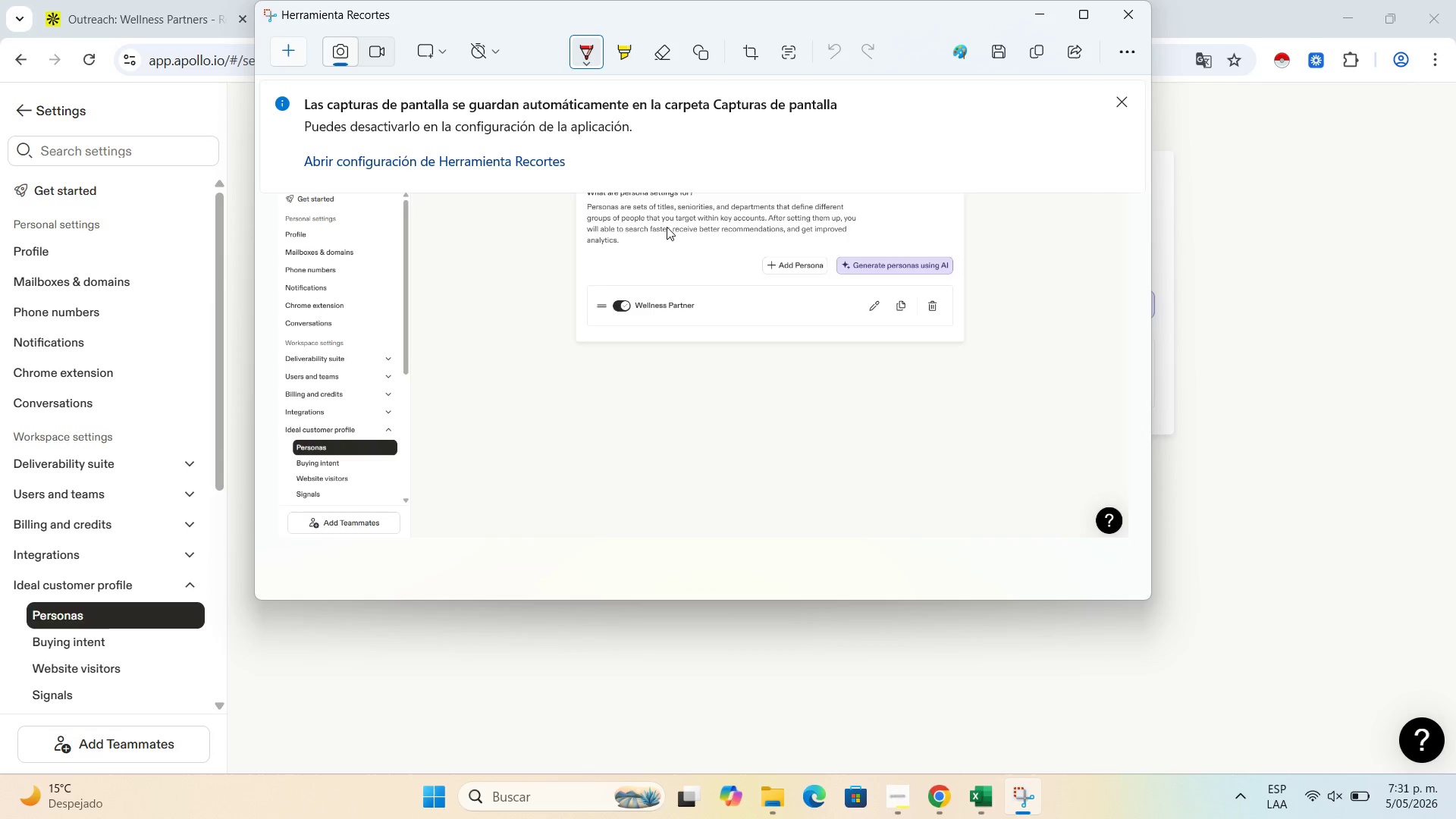 
wait(5.78)
 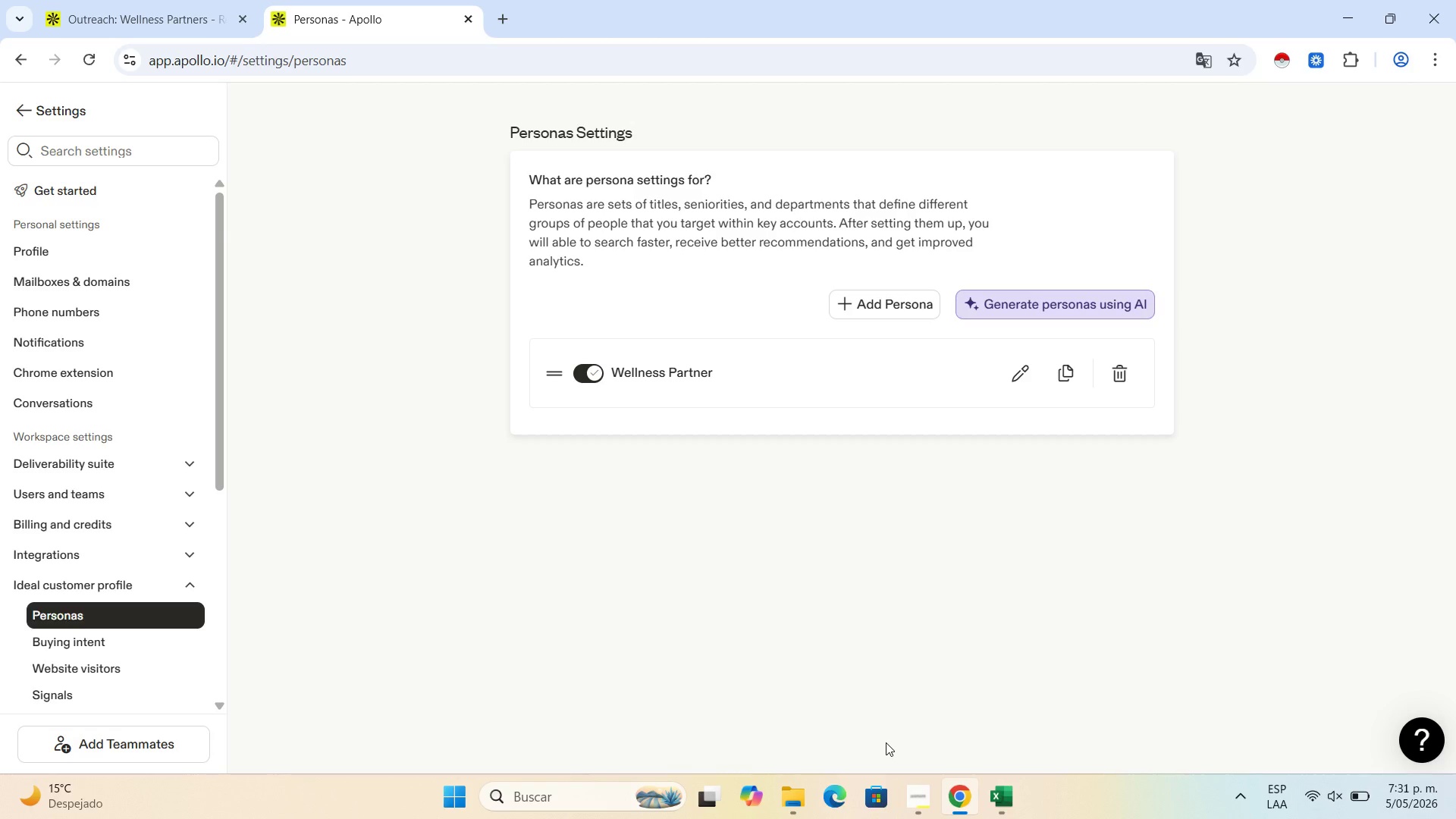 
left_click([1003, 42])
 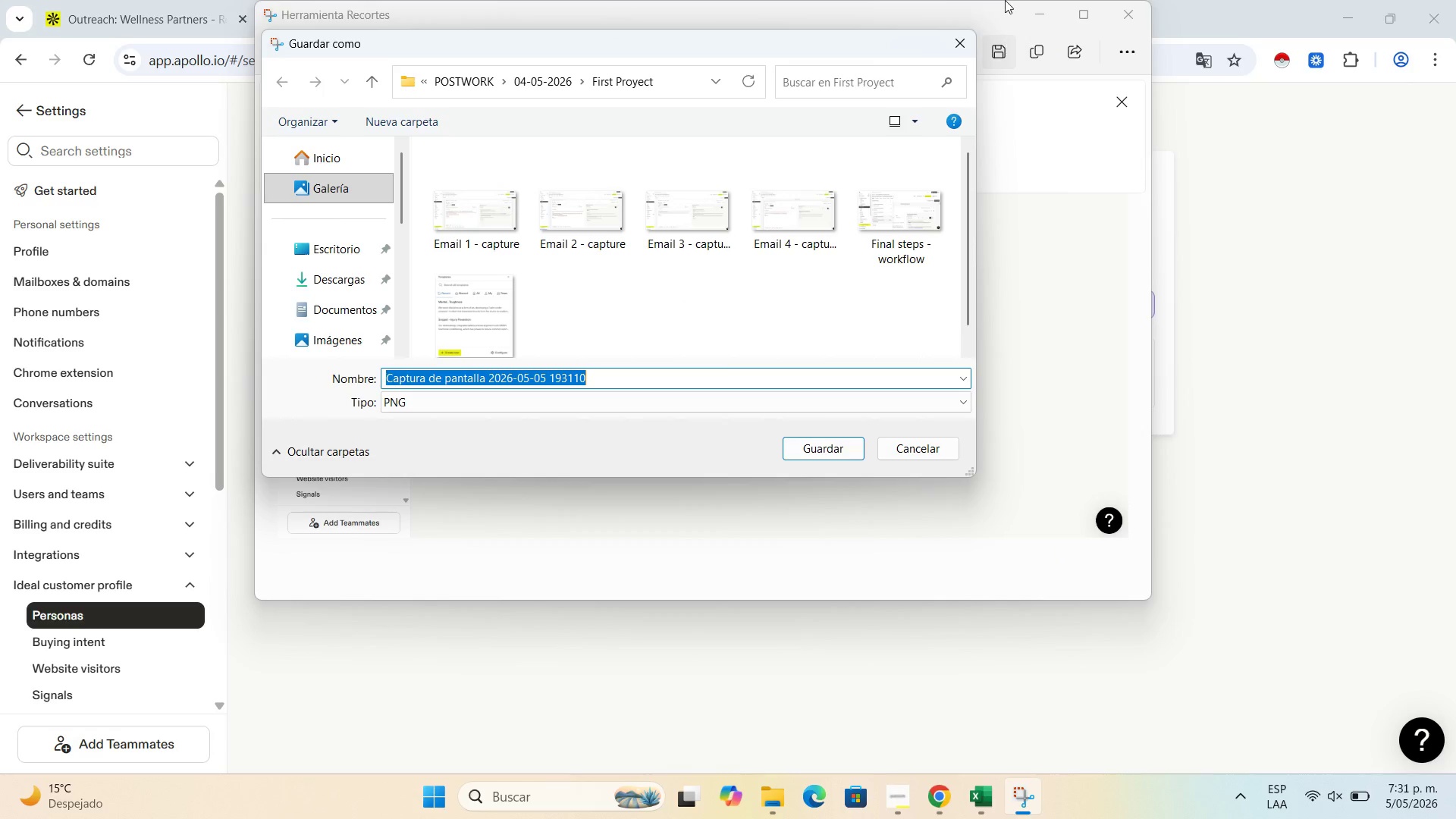 
wait(5.42)
 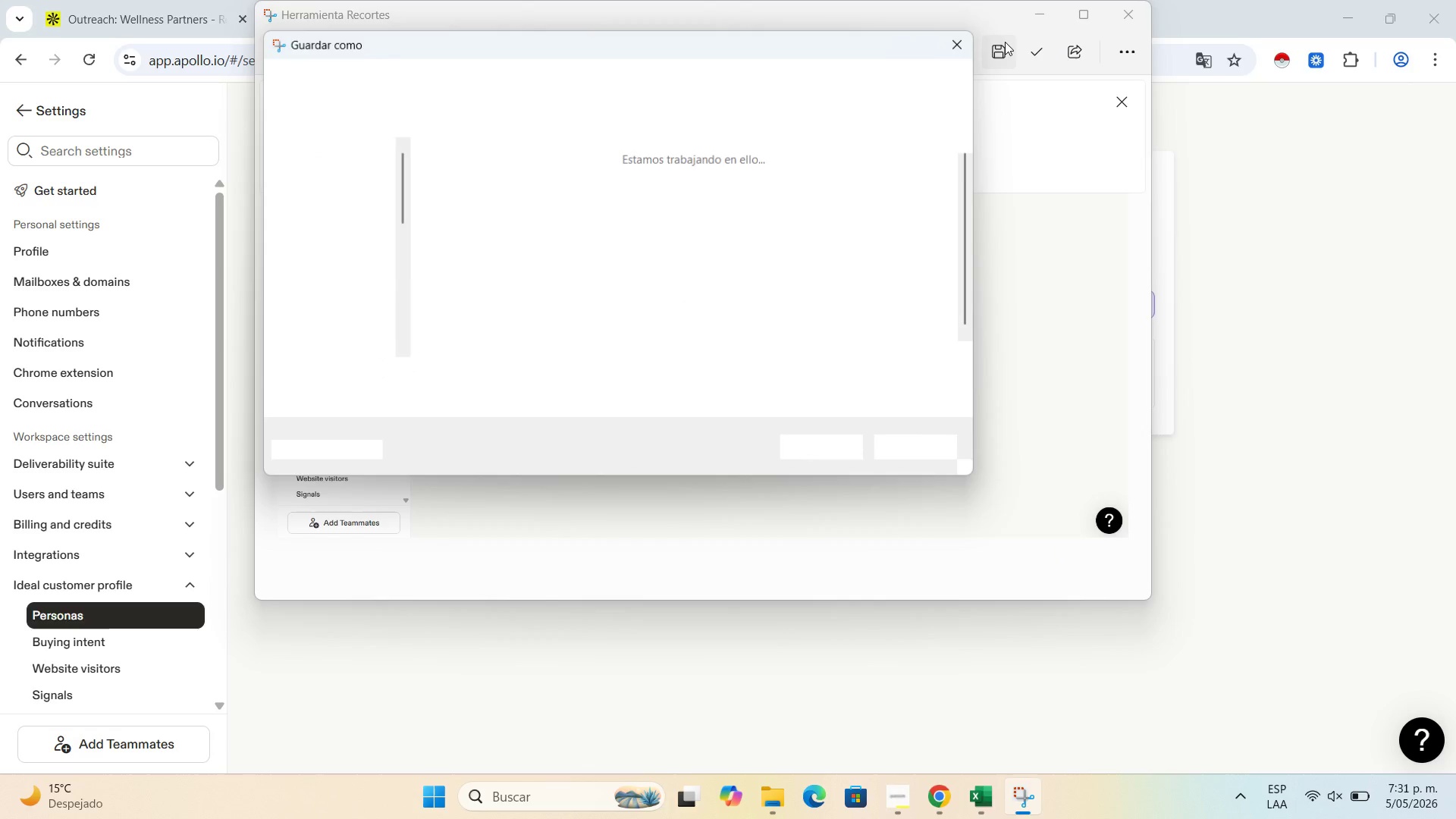 
left_click([310, 236])
 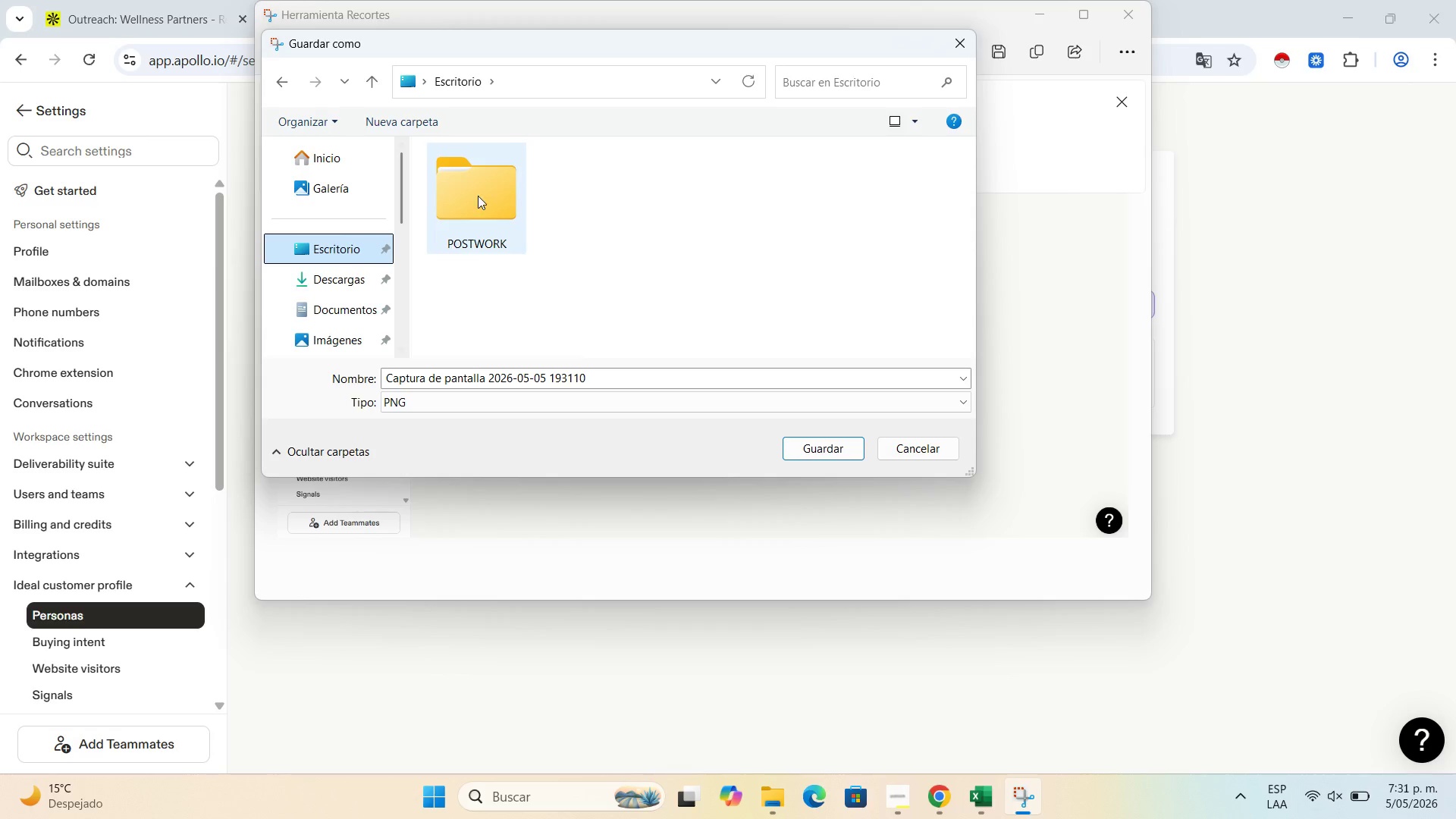 
double_click([478, 196])
 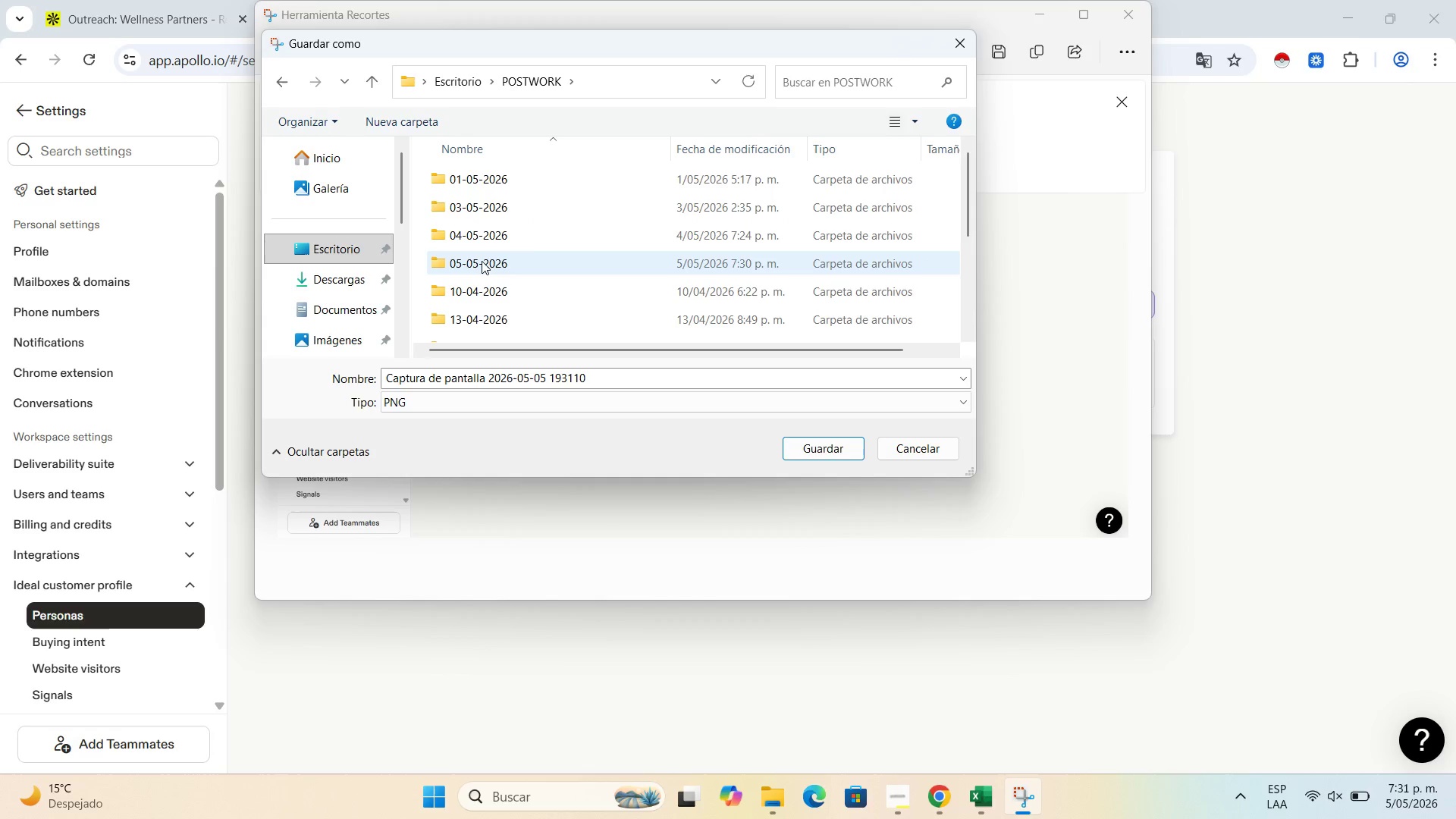 
double_click([482, 261])
 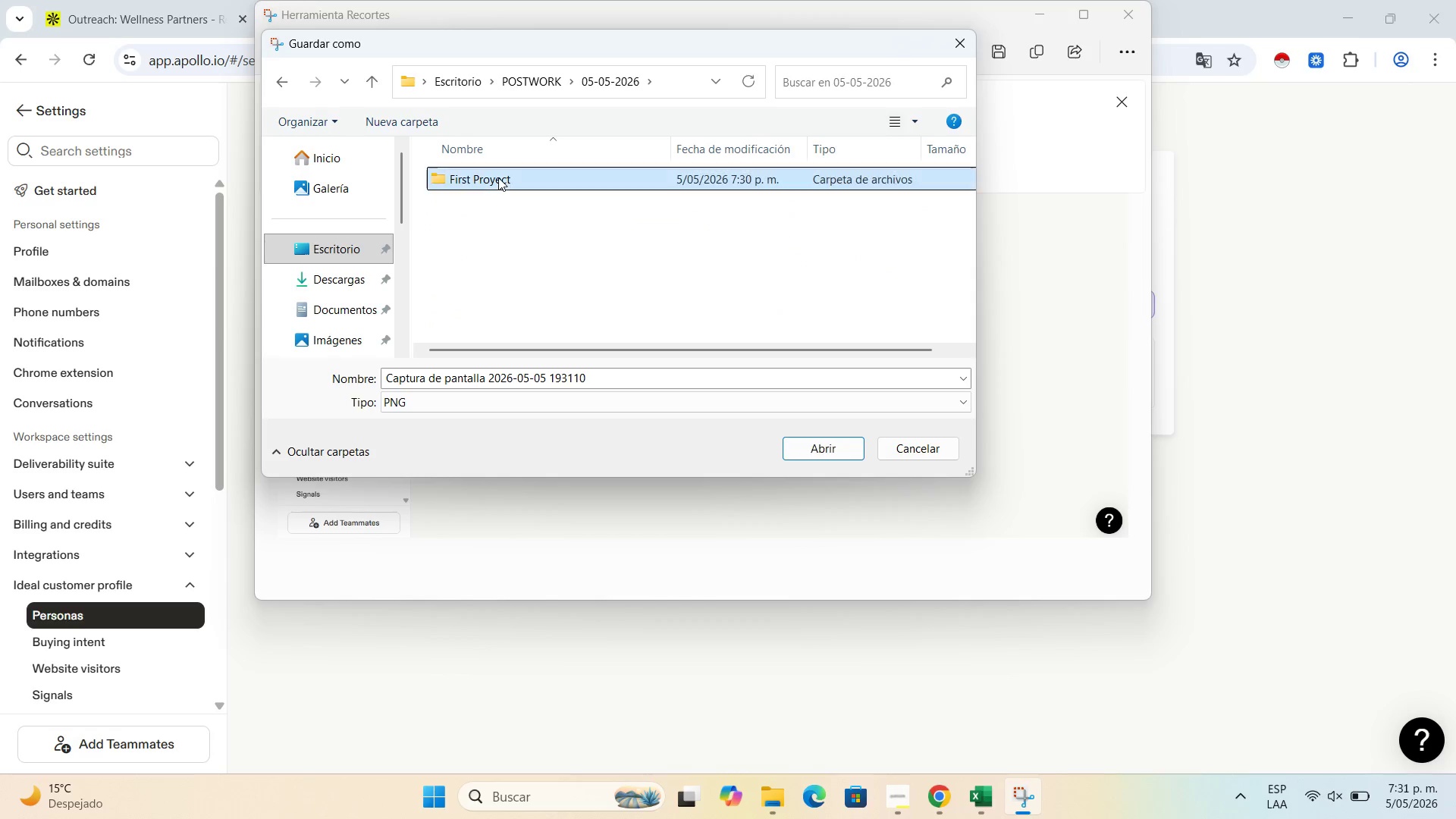 
double_click([498, 177])